 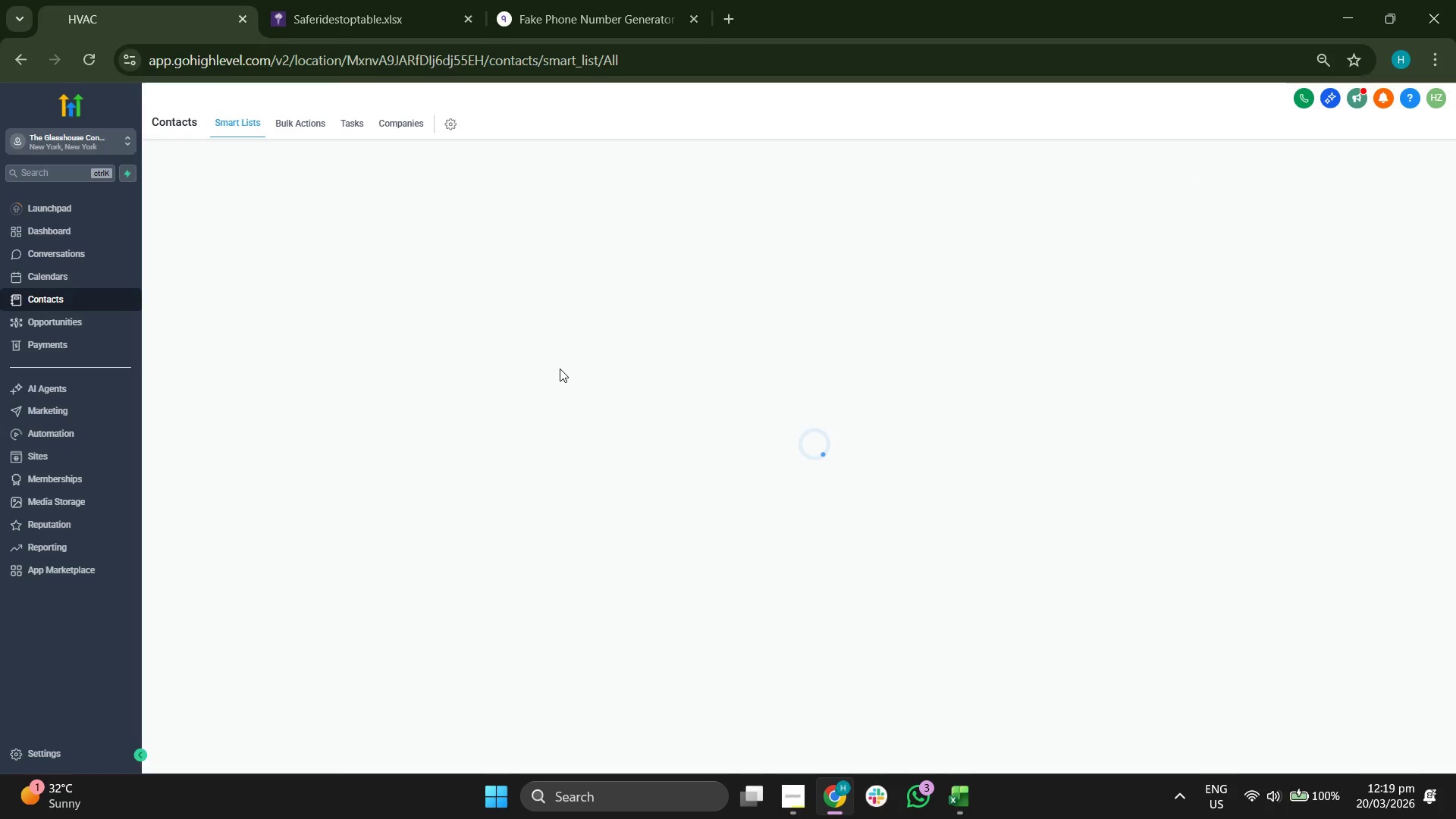 
left_click([968, 797])
 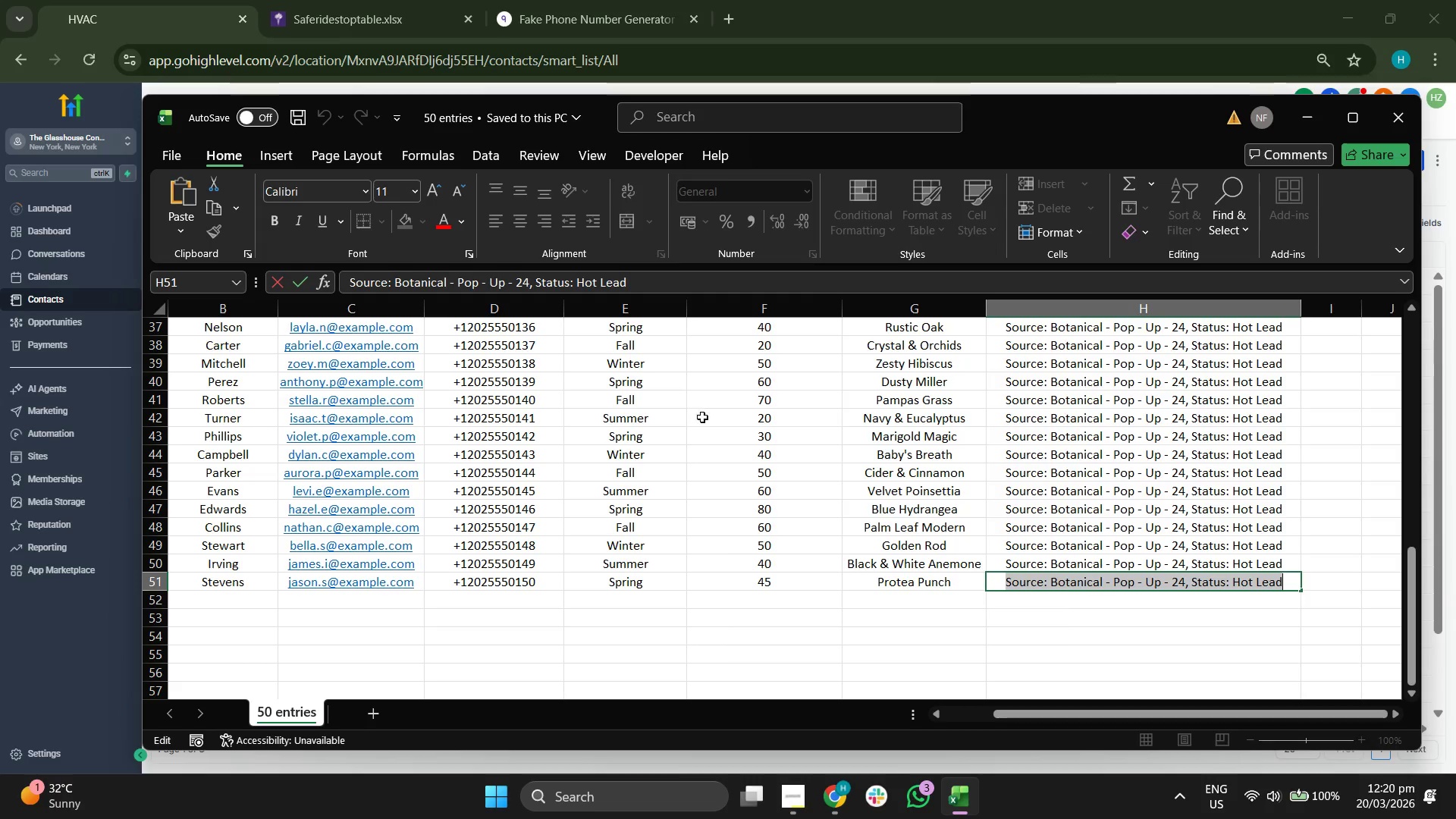 
scroll: coordinate [748, 420], scroll_direction: up, amount: 9.0
 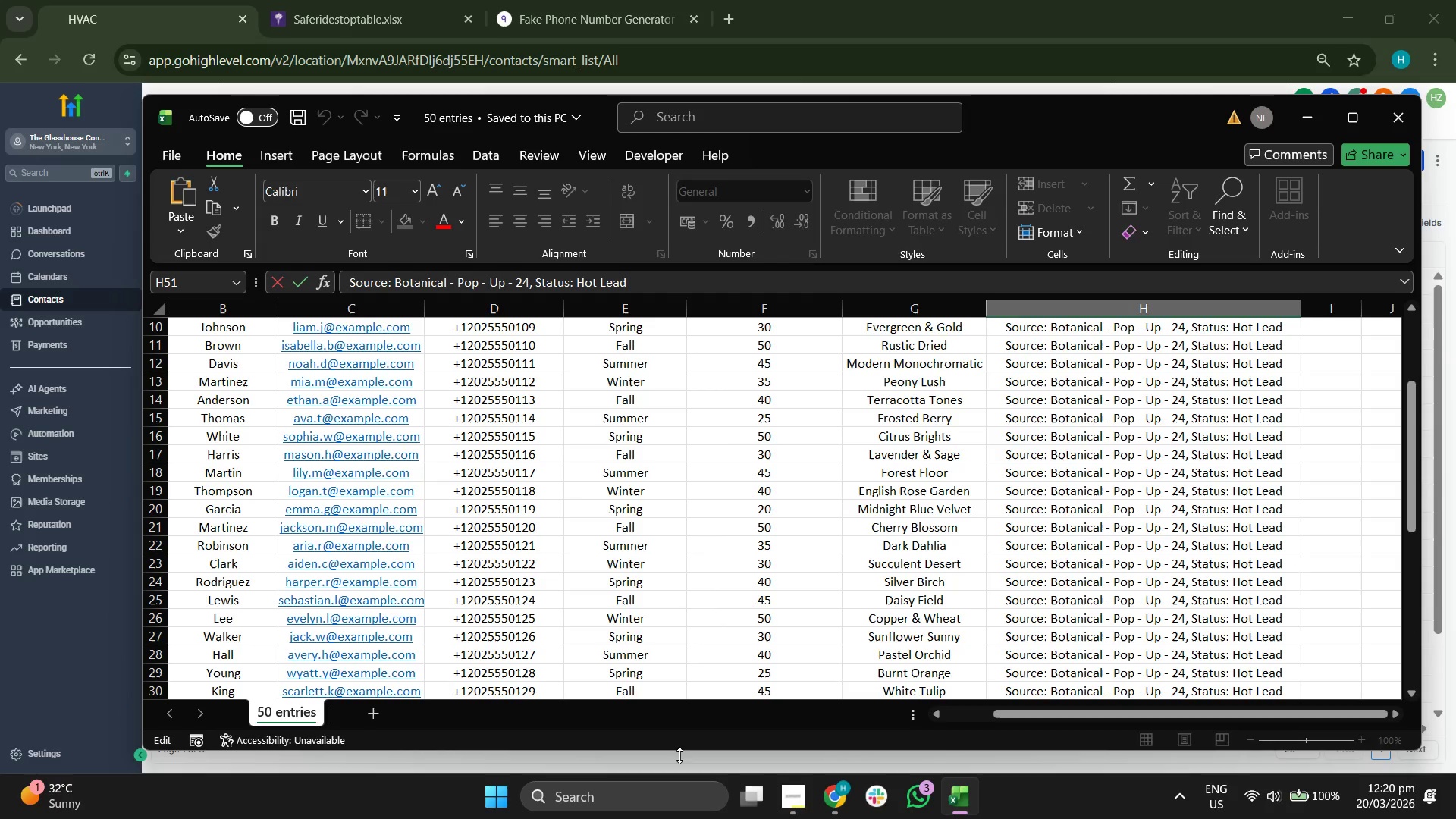 
left_click_drag(start_coordinate=[679, 755], to_coordinate=[679, 773])
 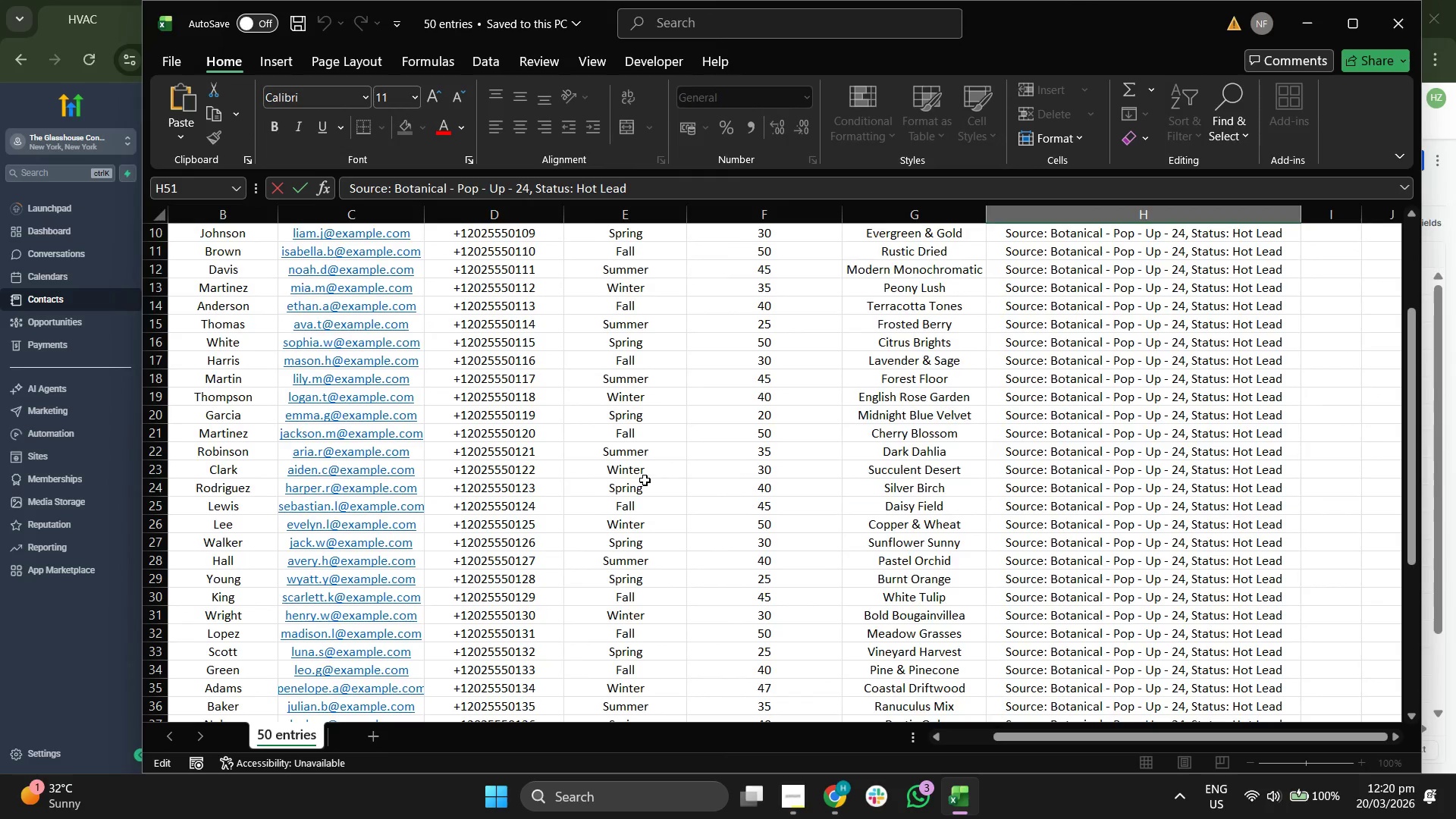 
scroll: coordinate [645, 479], scroll_direction: up, amount: 8.0
 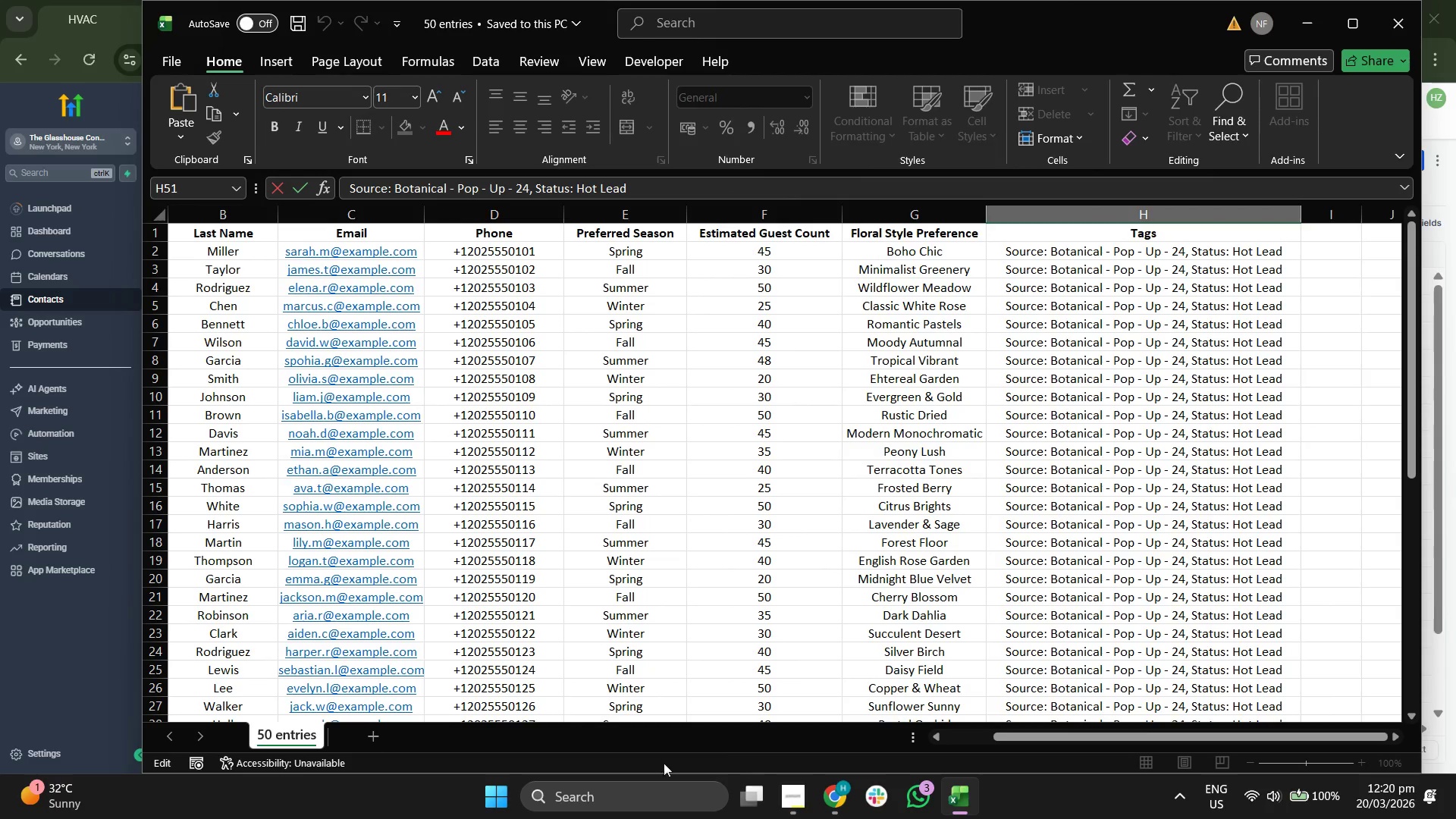 
left_click([512, 793])
 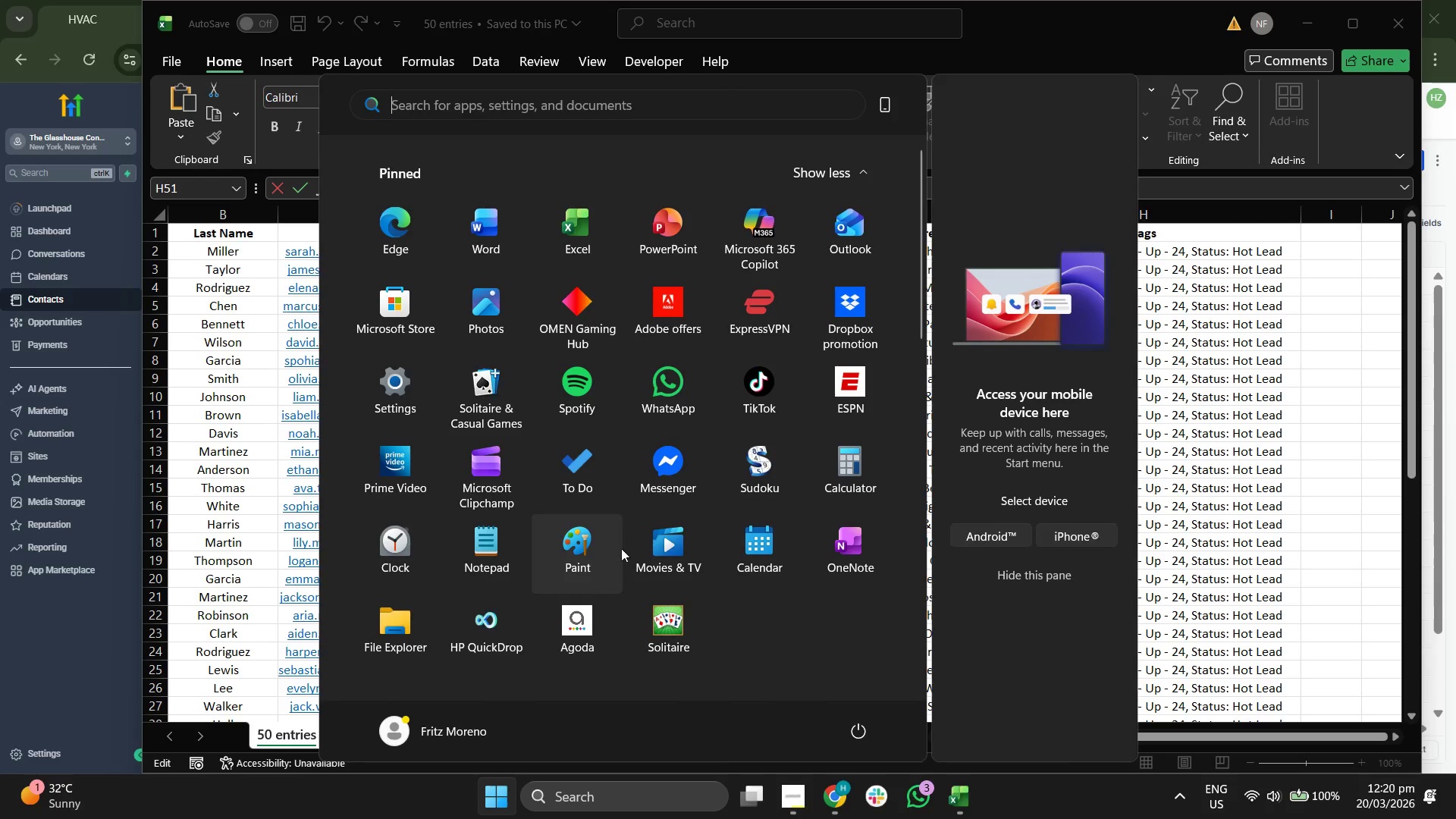 
scroll: coordinate [732, 520], scroll_direction: down, amount: 5.0
 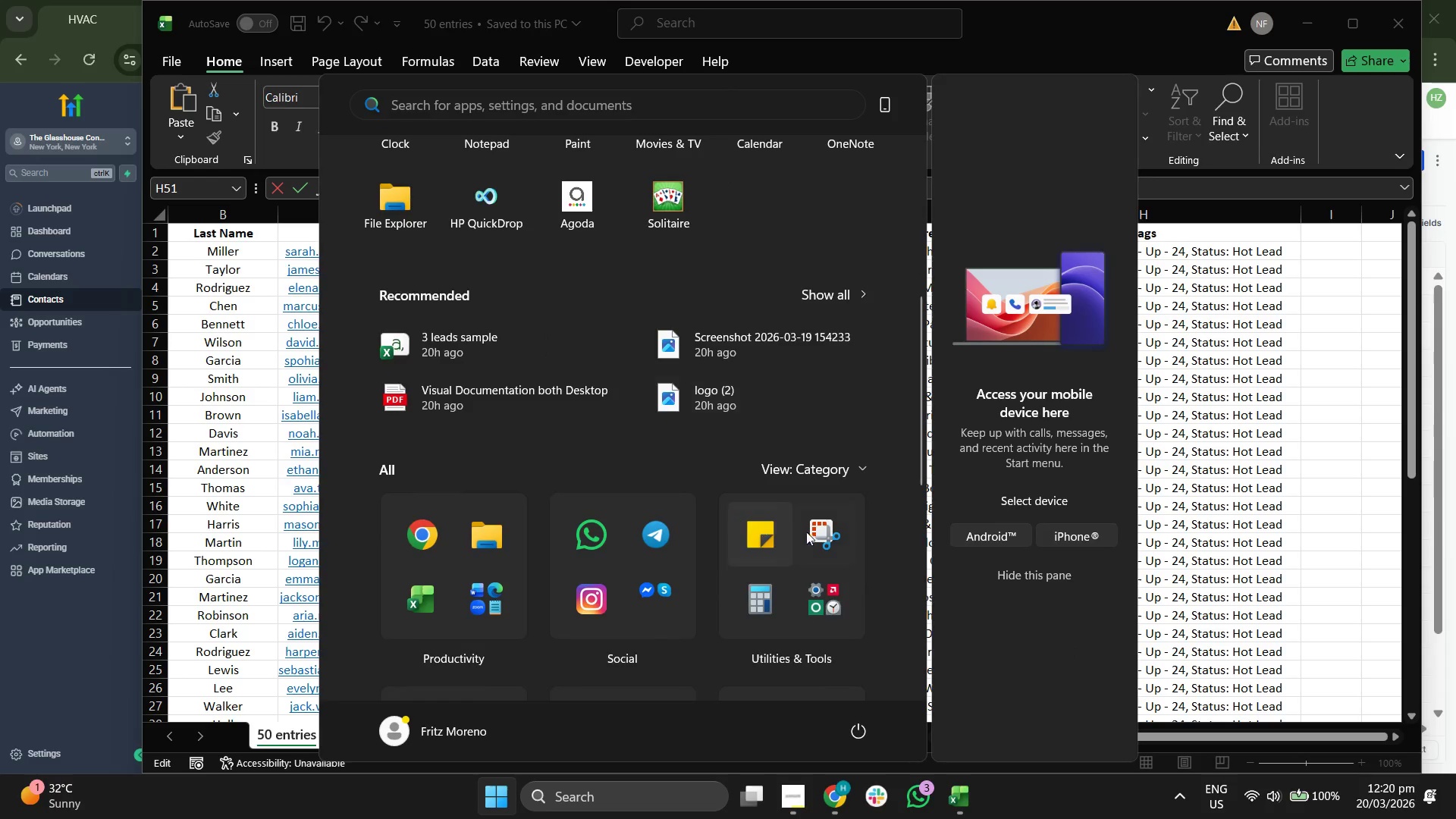 
left_click([832, 534])
 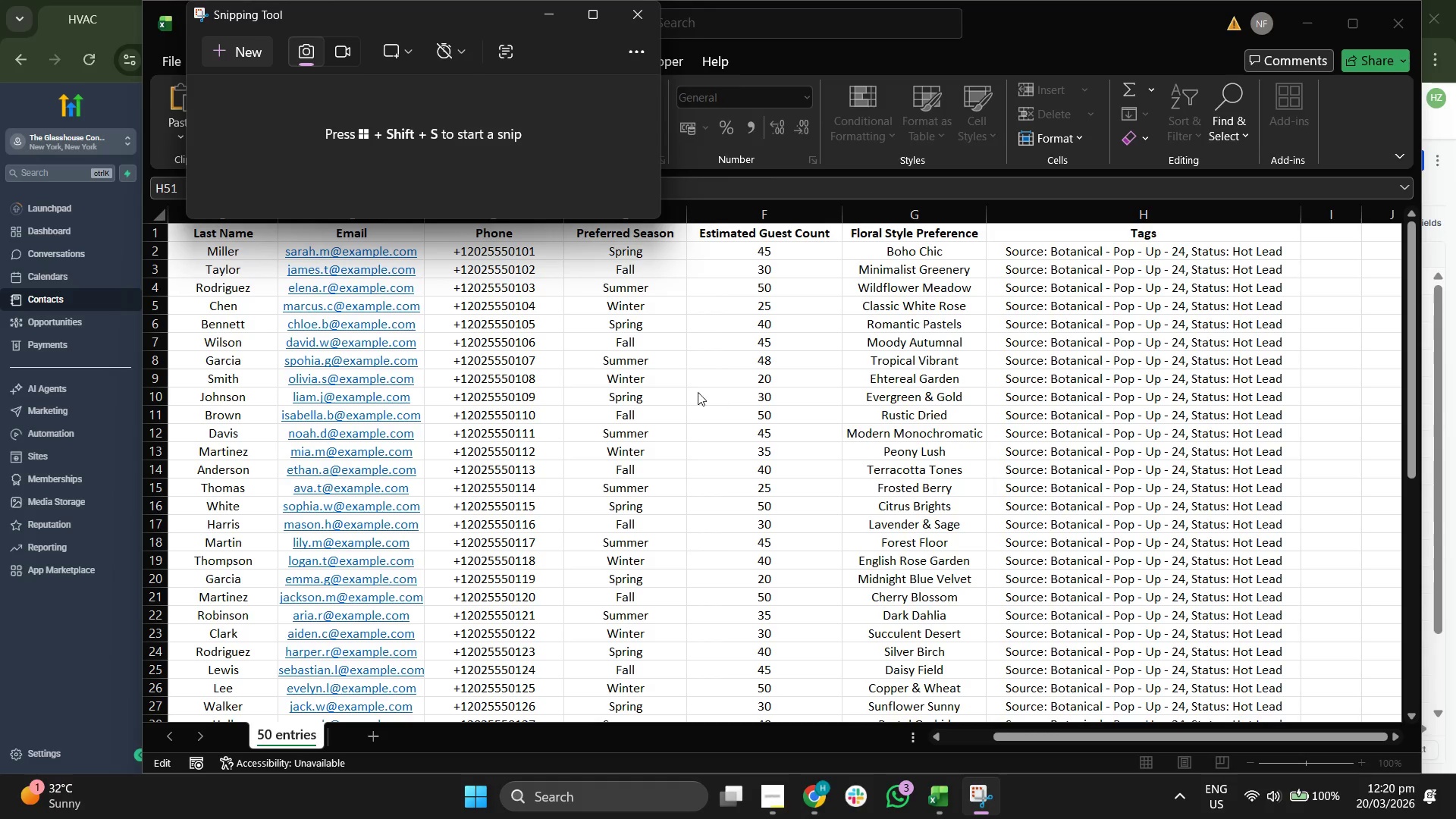 
left_click([239, 52])
 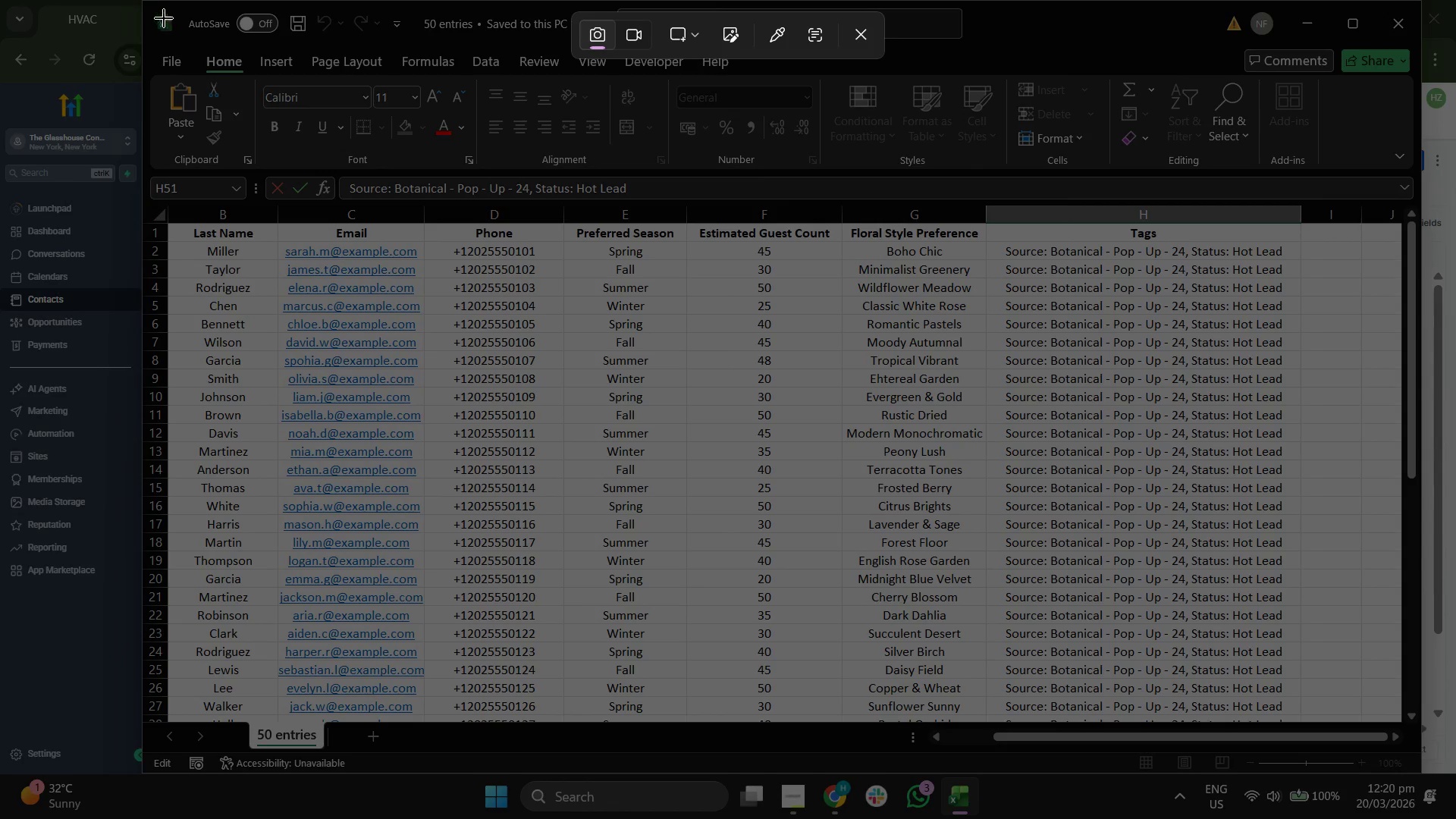 
left_click_drag(start_coordinate=[151, 6], to_coordinate=[1412, 756])
 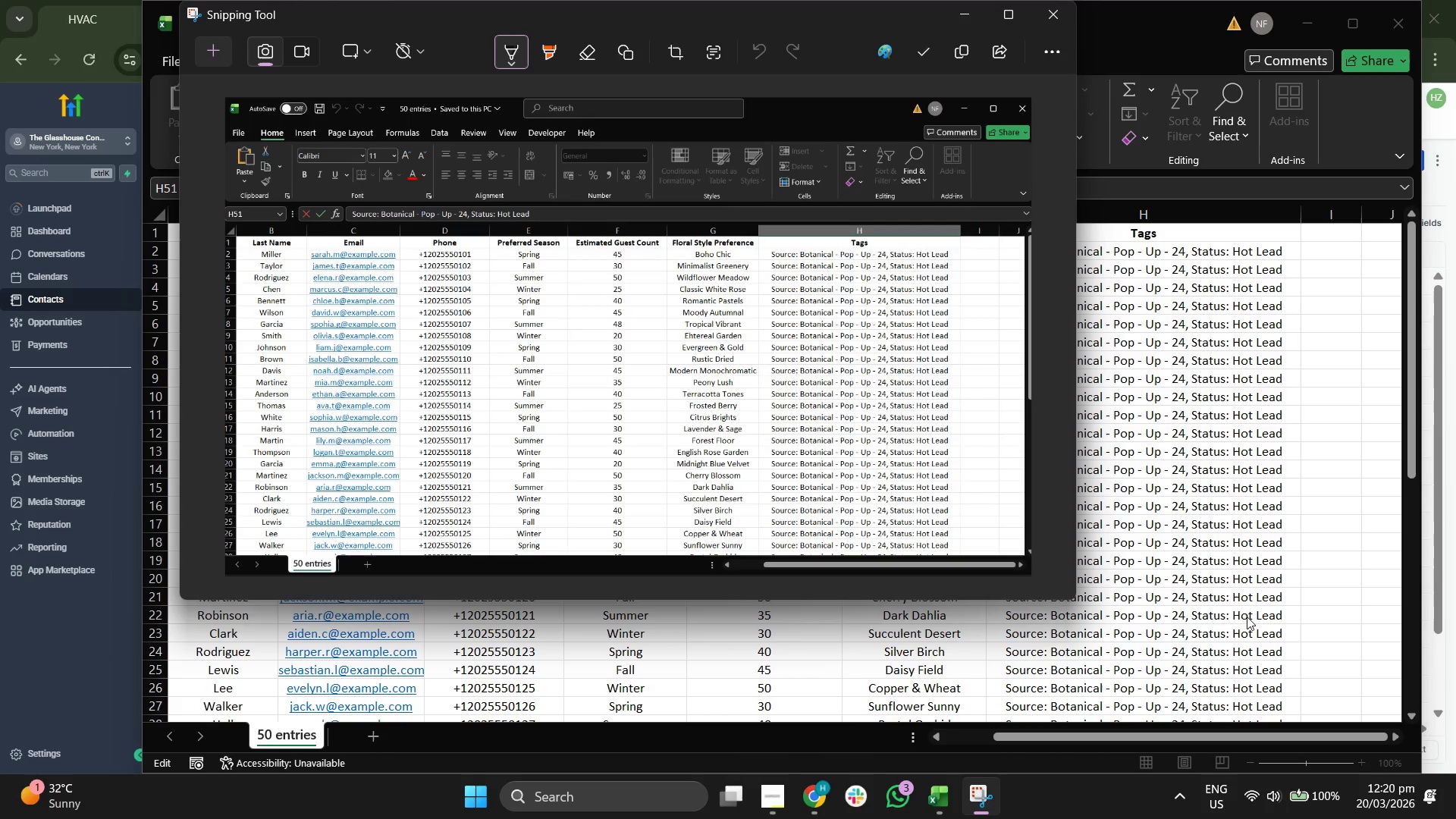 
wait(5.5)
 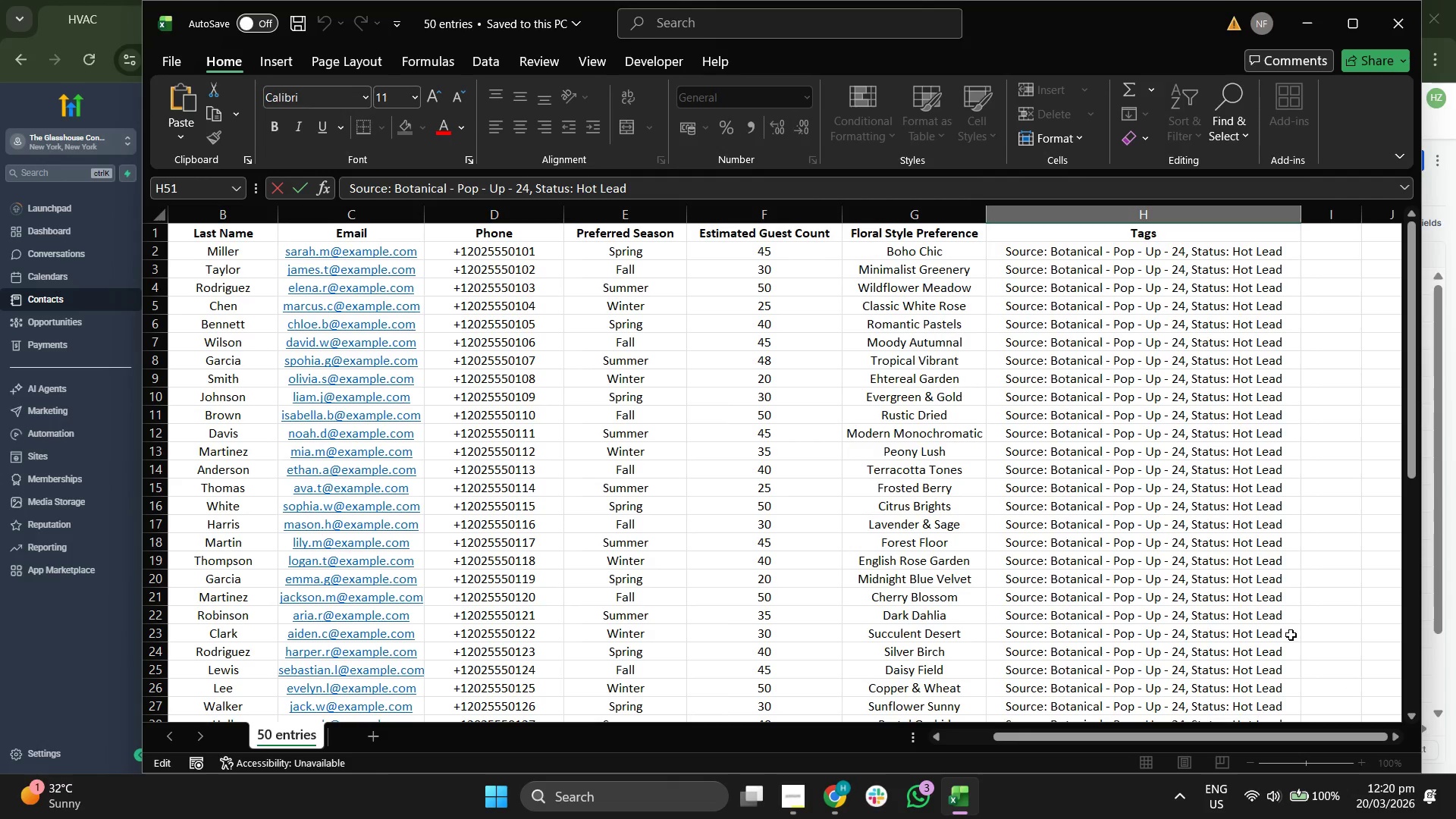 
left_click([116, 646])
 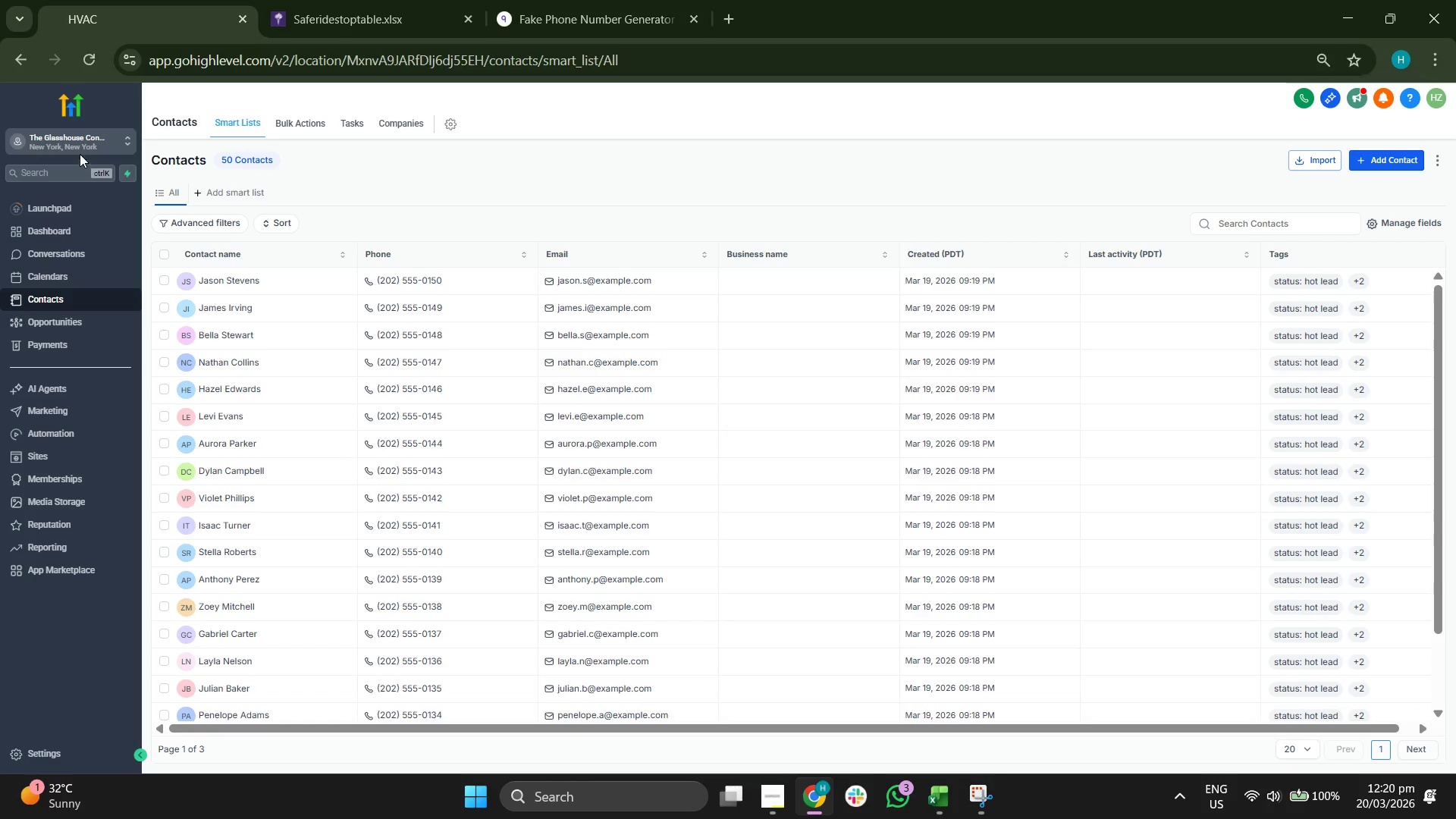 
left_click([78, 143])
 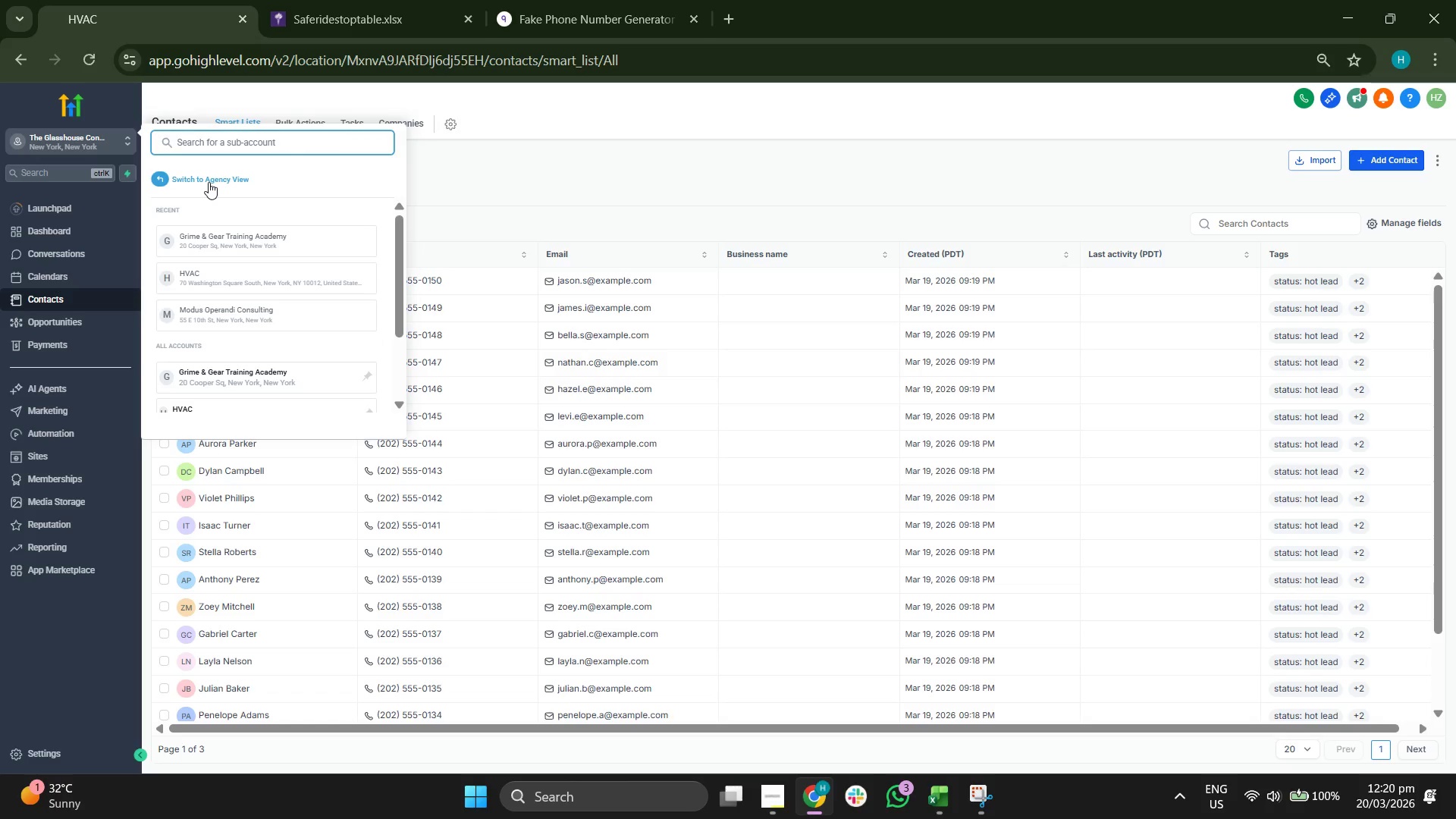 
left_click([209, 182])
 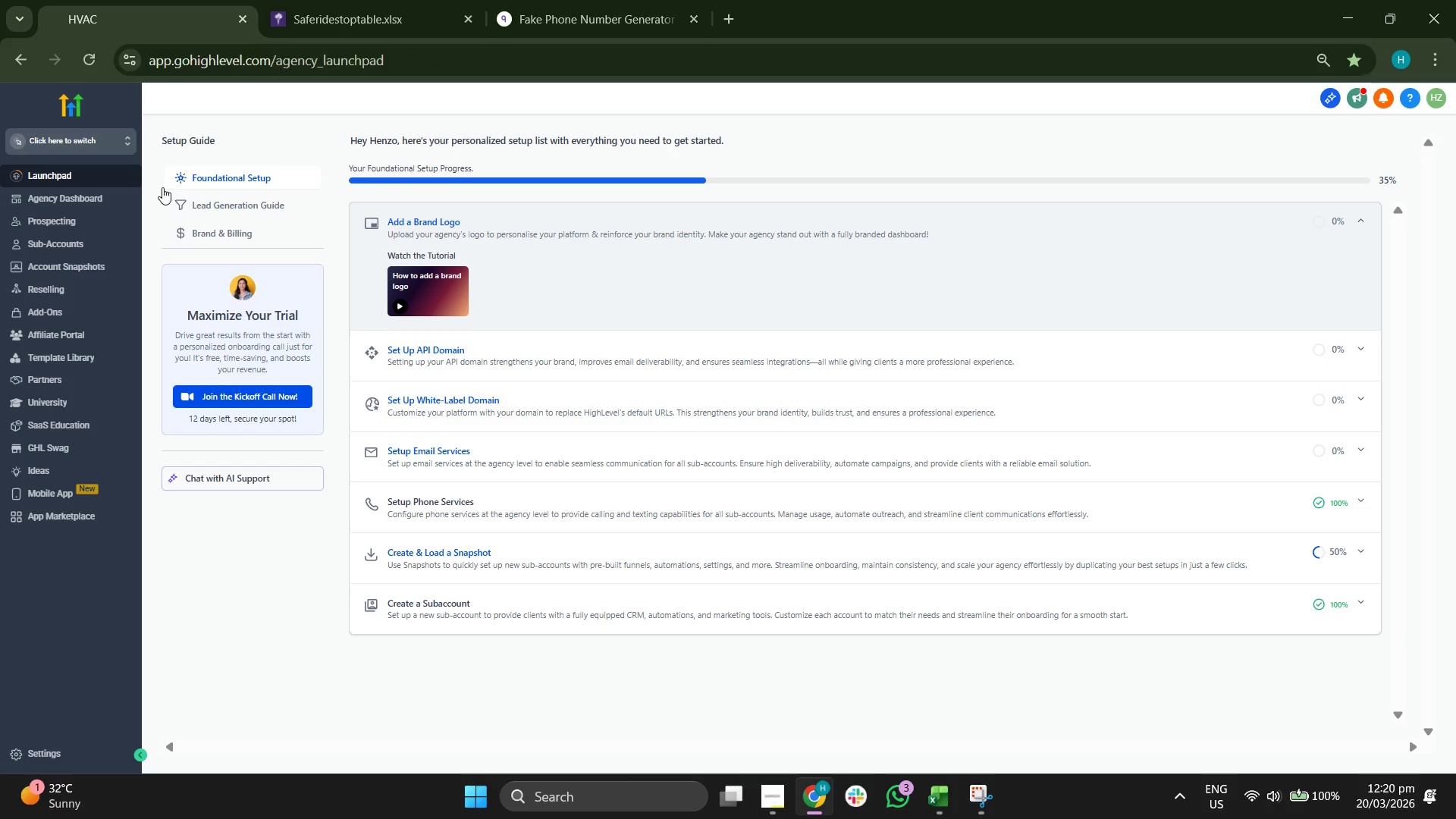 
wait(6.09)
 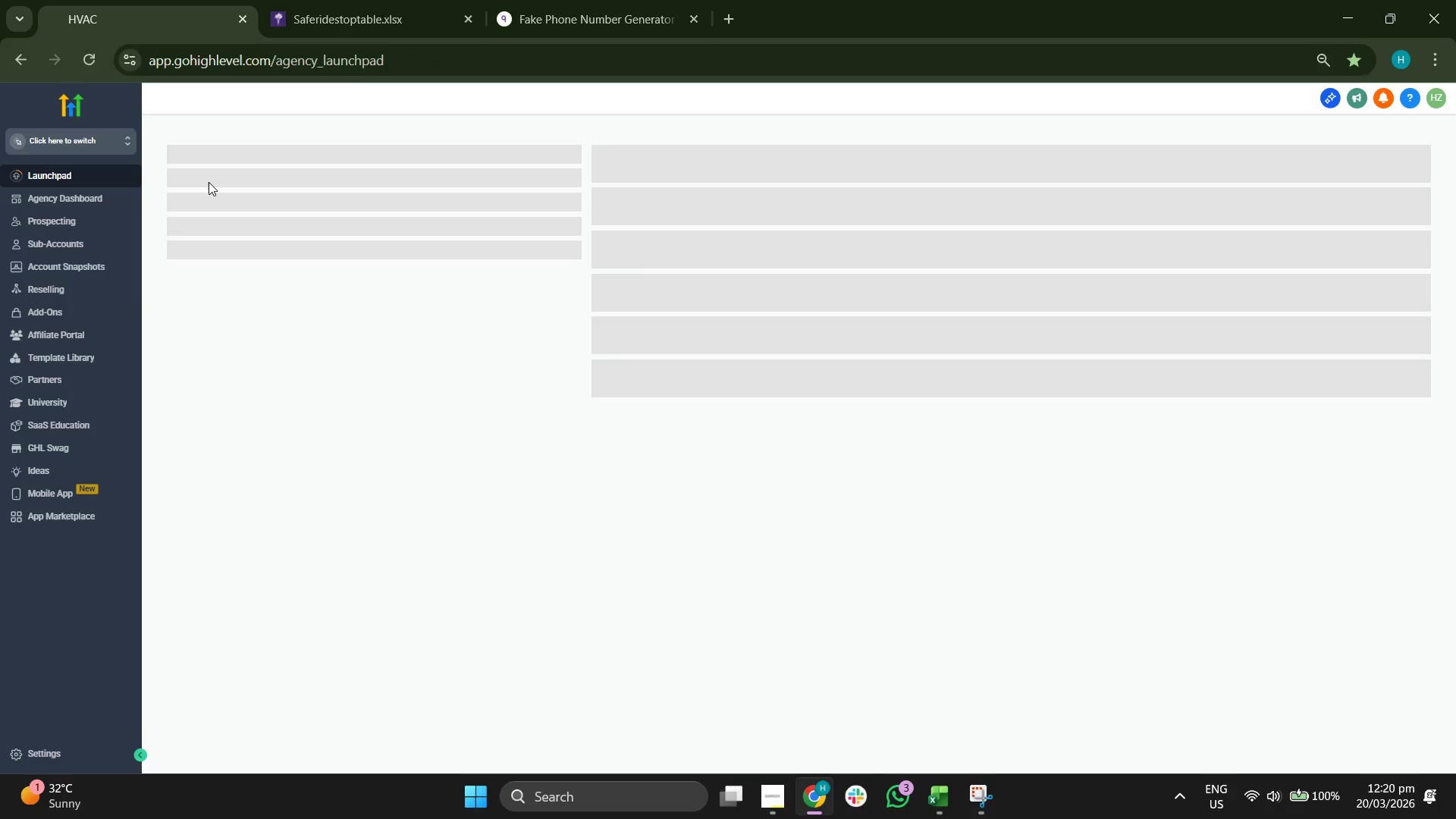 
left_click([97, 270])
 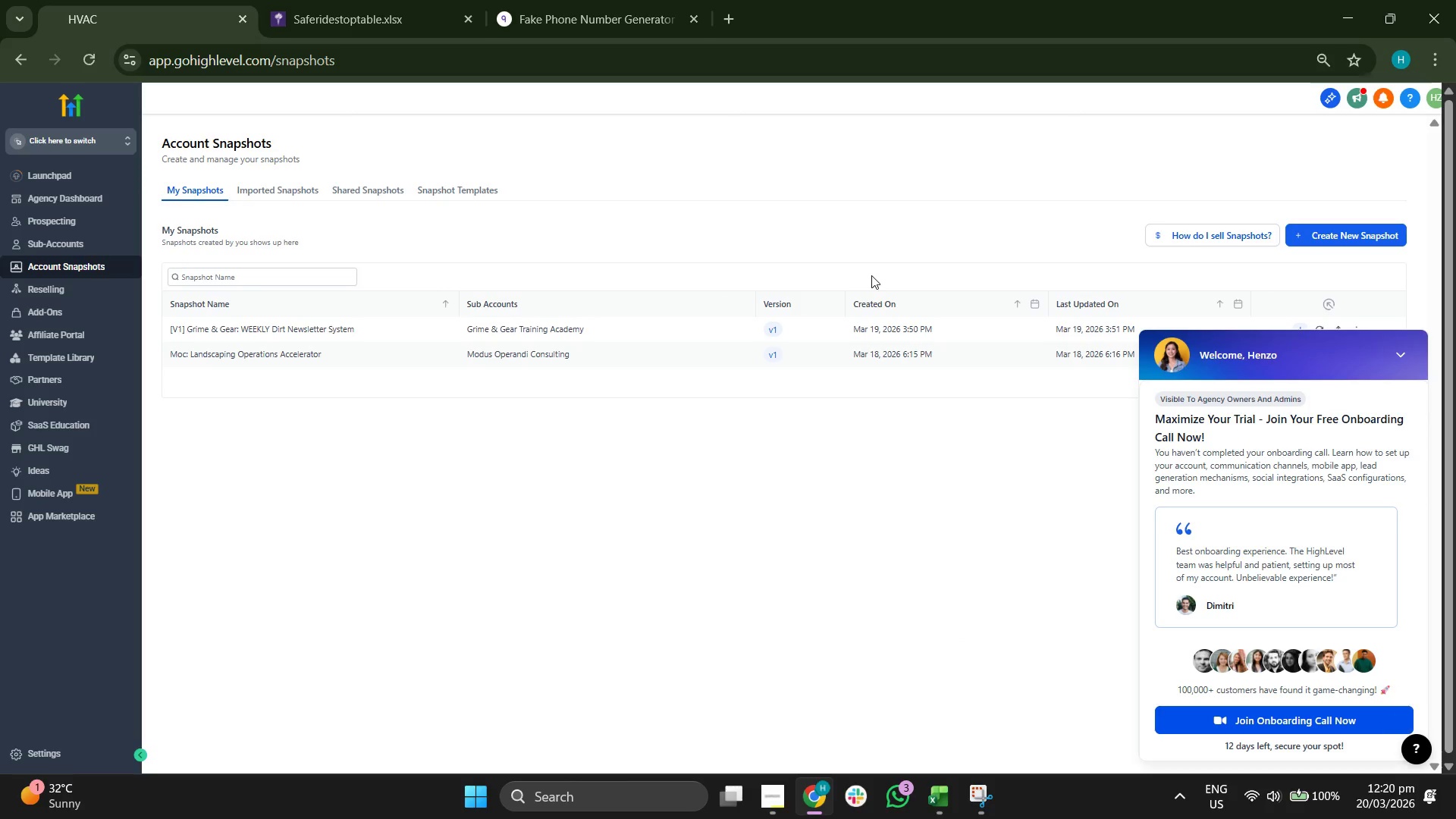 
wait(5.58)
 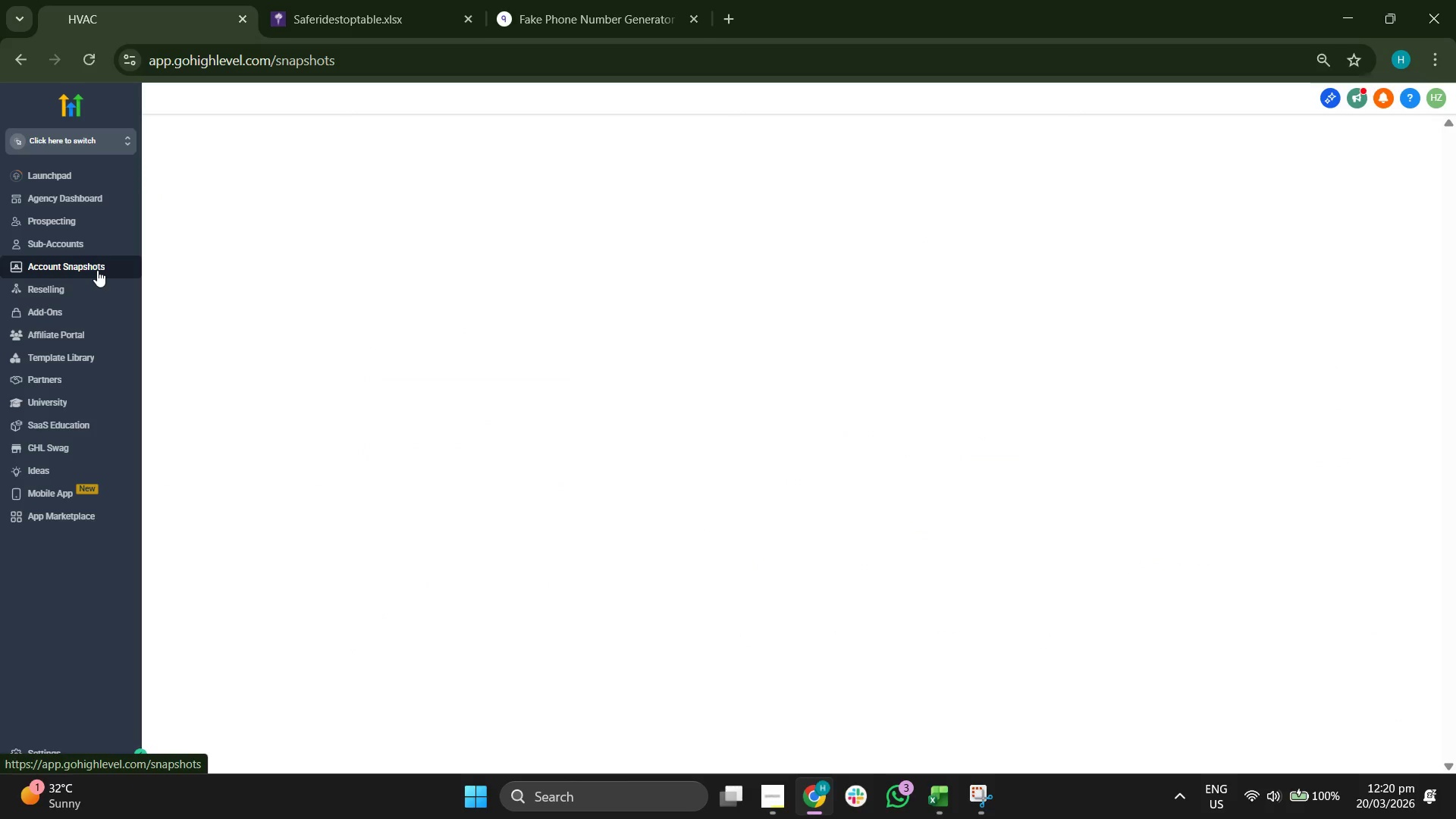 
left_click([1404, 356])
 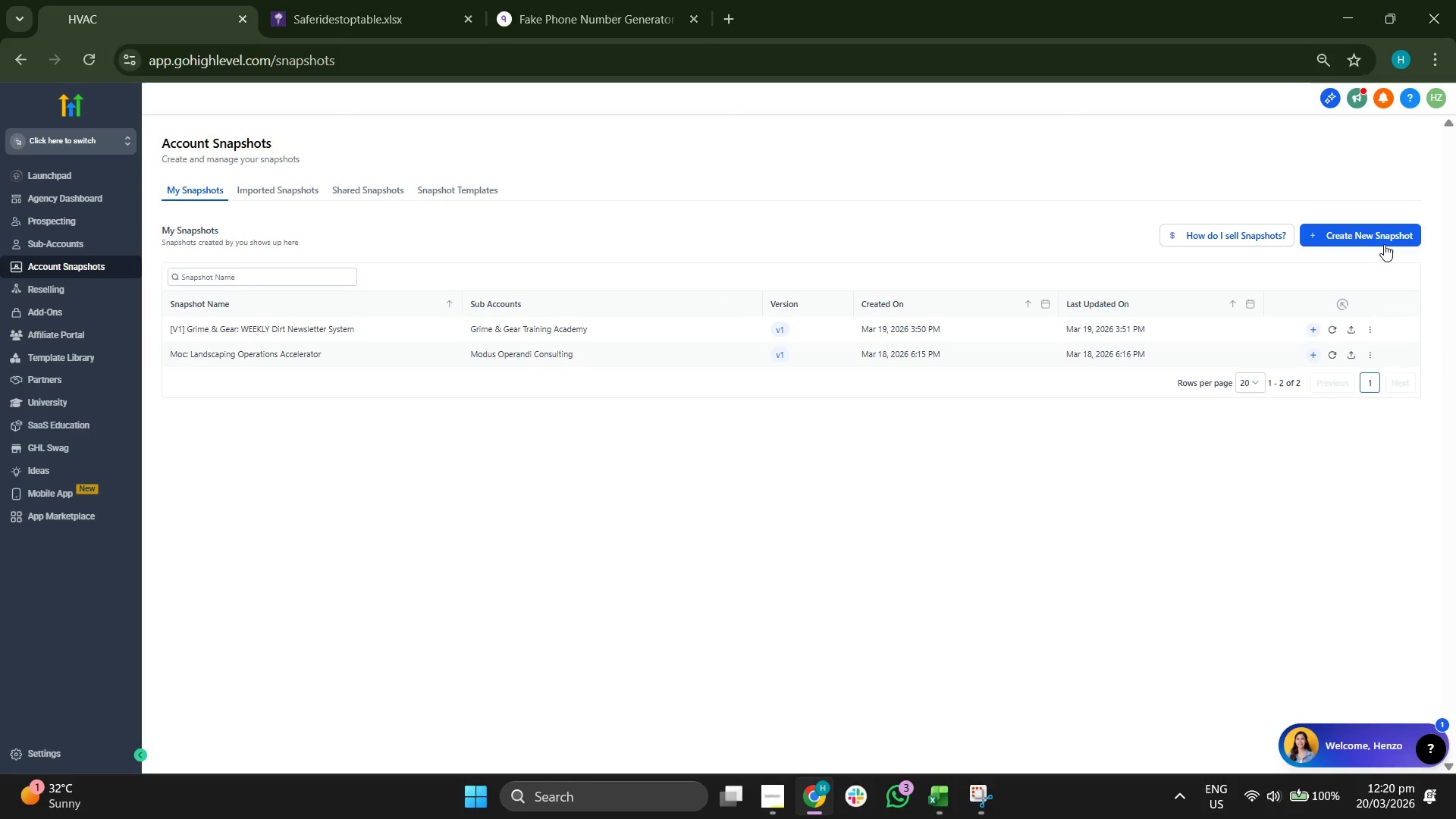 
left_click([1383, 235])
 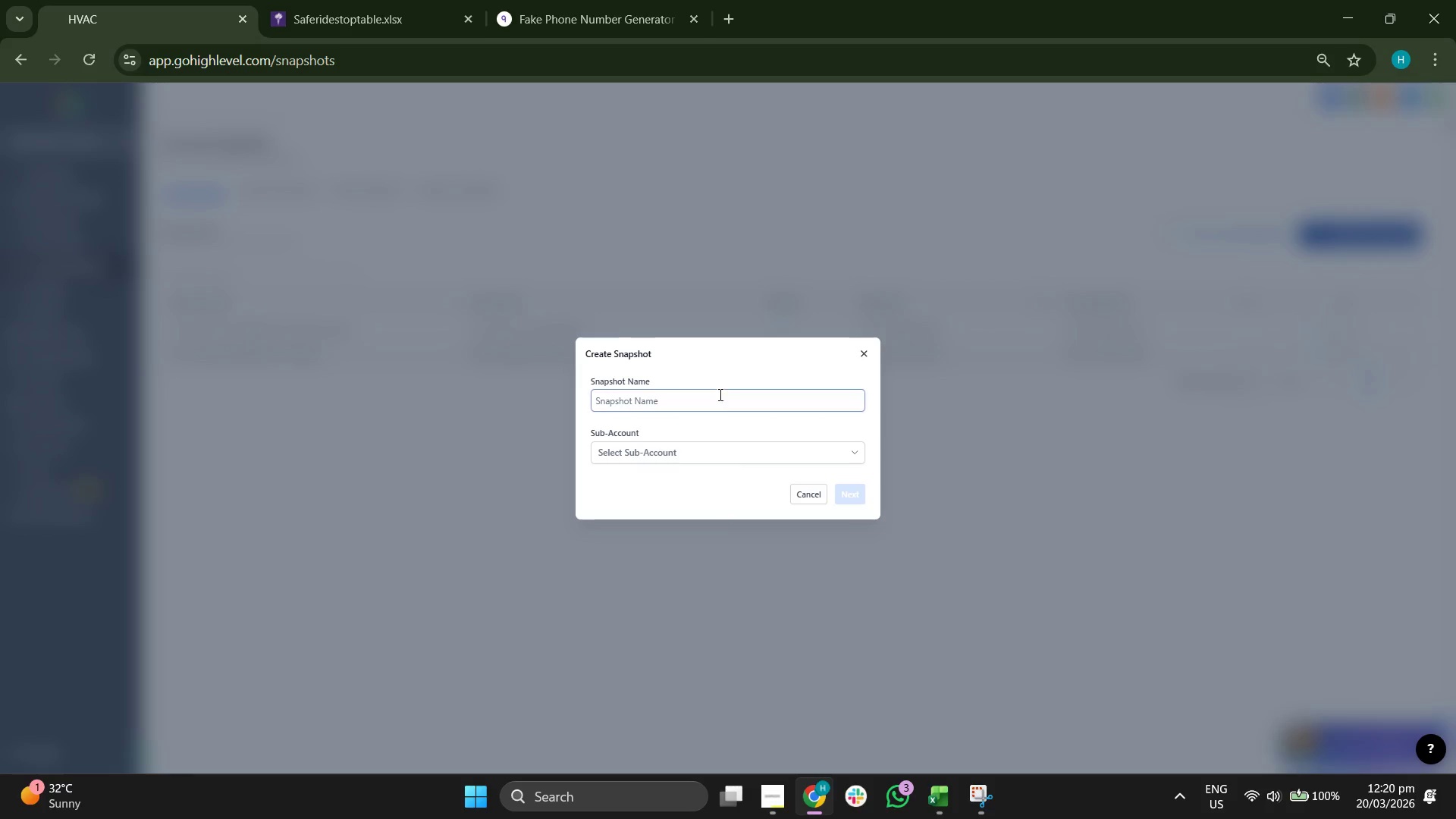 
left_click([684, 461])
 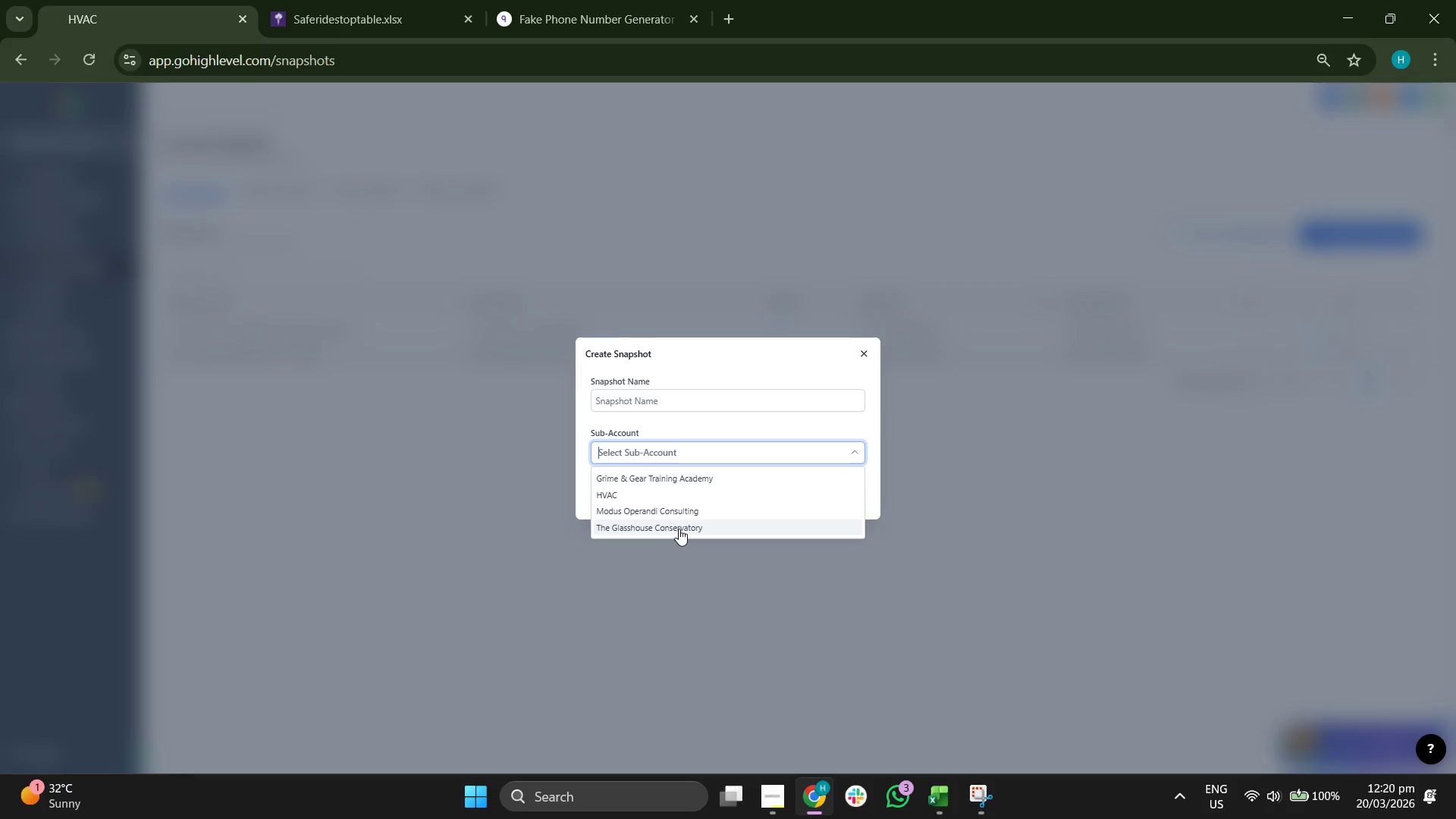 
left_click([679, 529])
 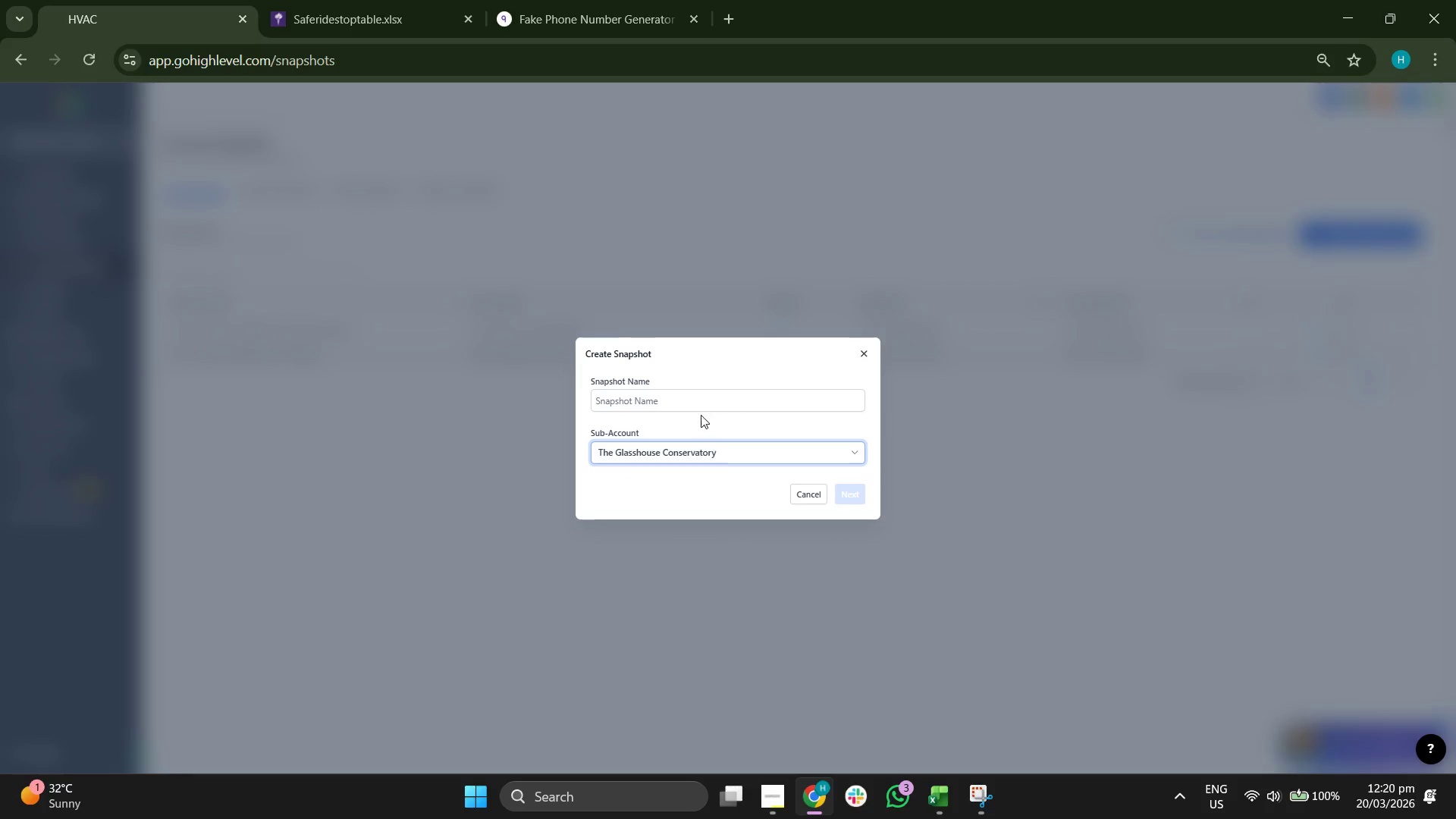 
left_click([708, 399])
 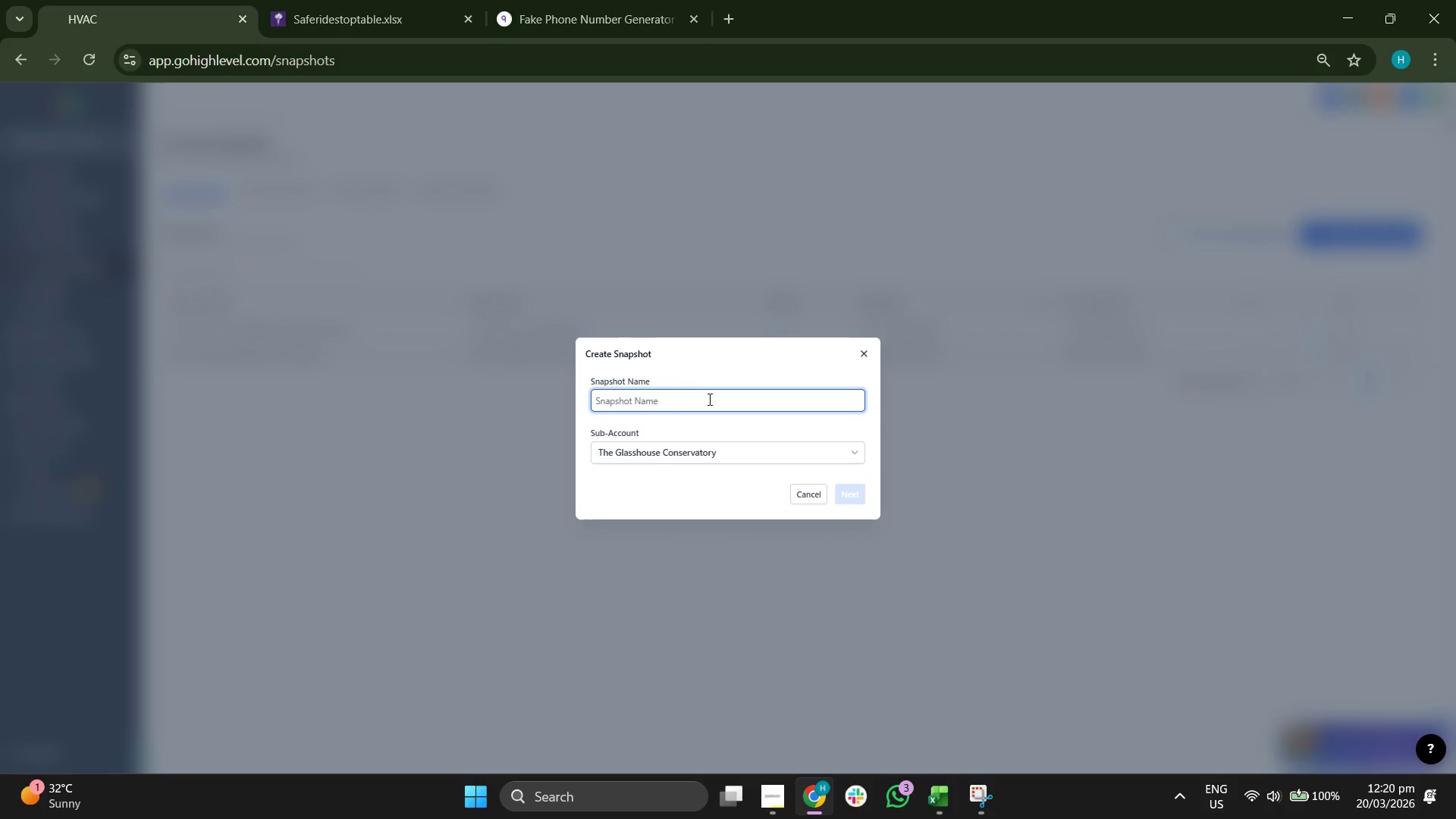 
type(Nutu)
key(Backspace)
key(Backspace)
type(rut)
key(Backspace)
key(Backspace)
type(ture Workf)
key(Backspace)
key(Backspace)
type(f)
key(Backspace)
type(kflow)
 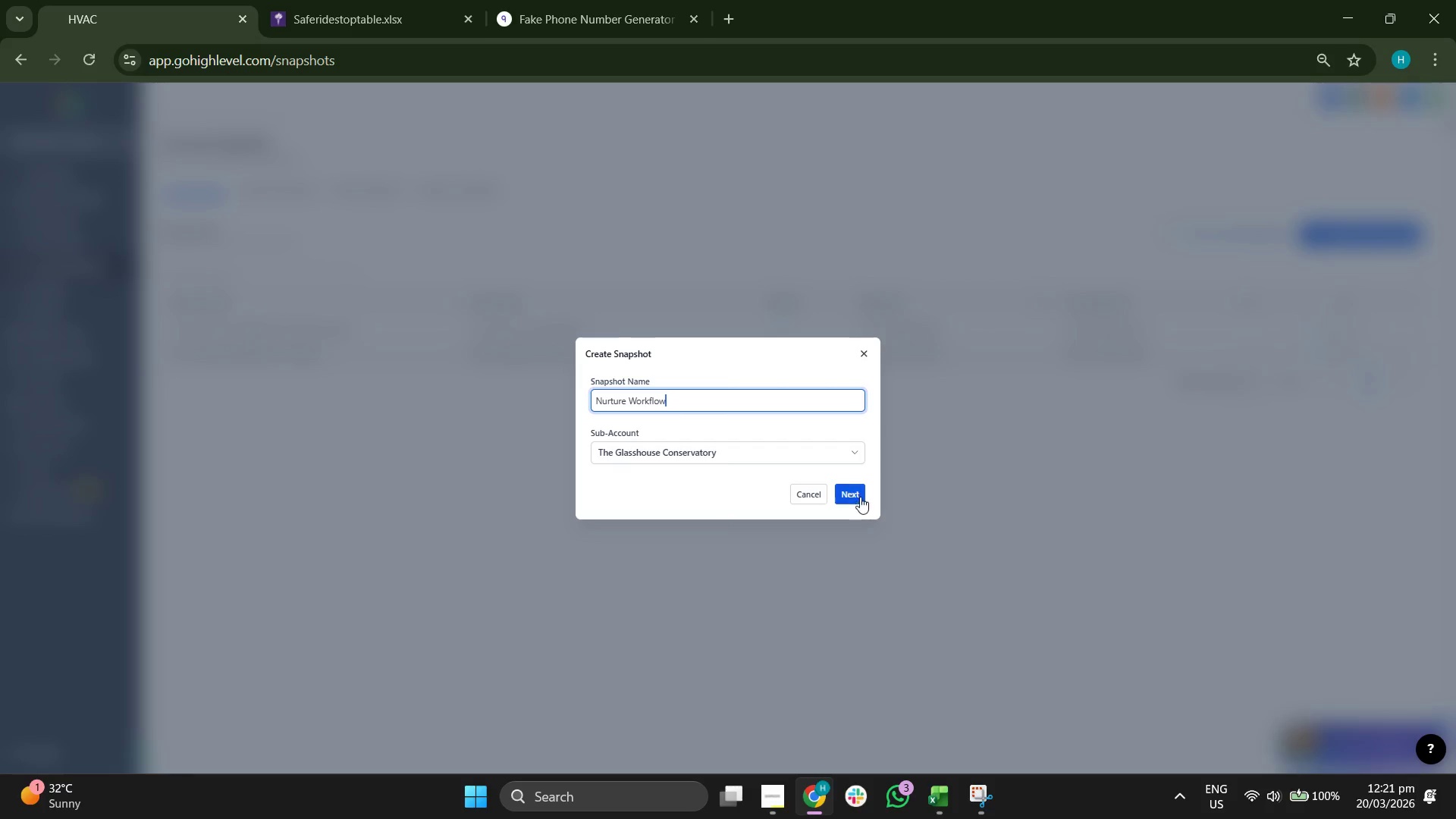 
left_click([862, 502])
 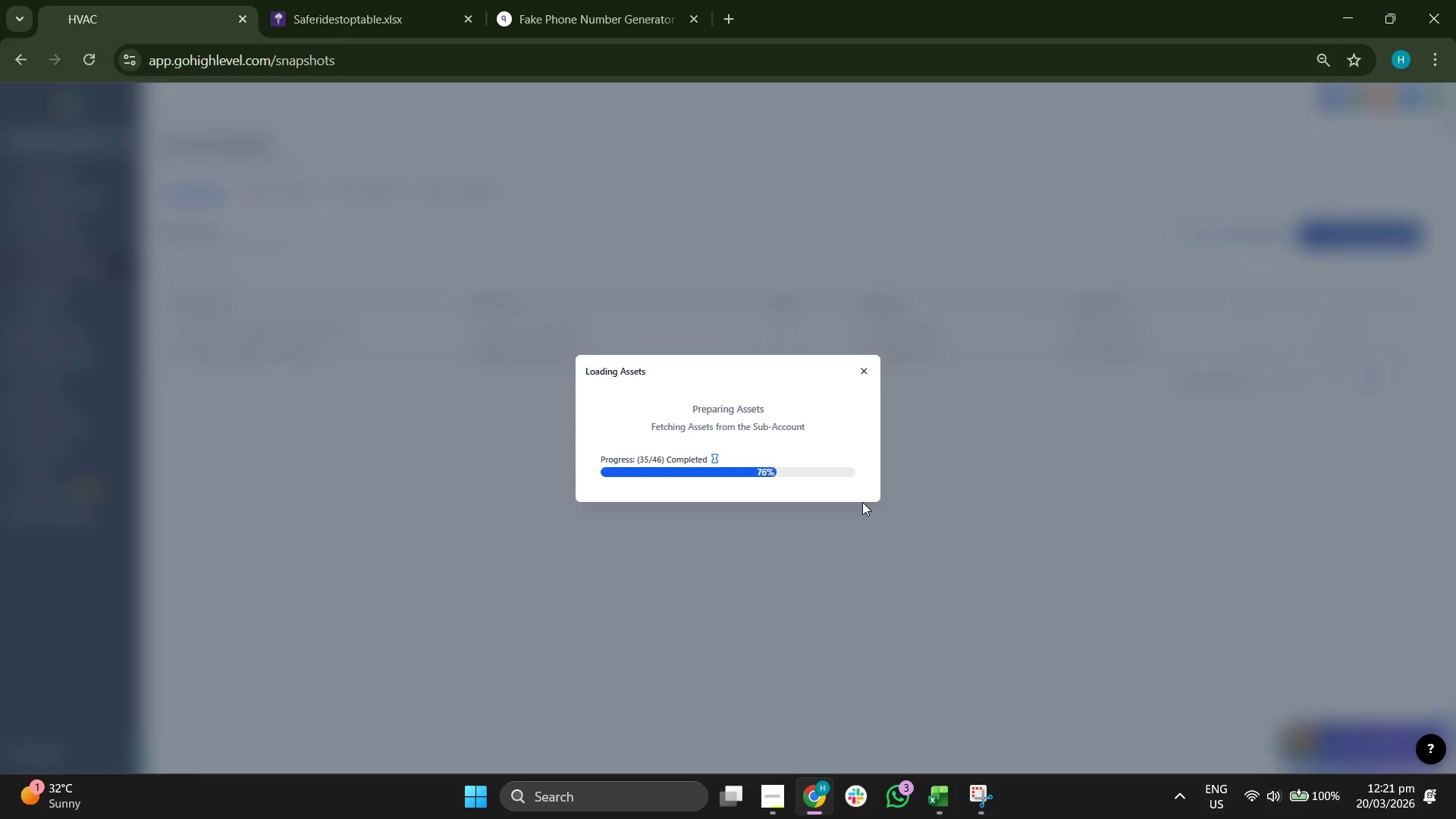 
wait(9.75)
 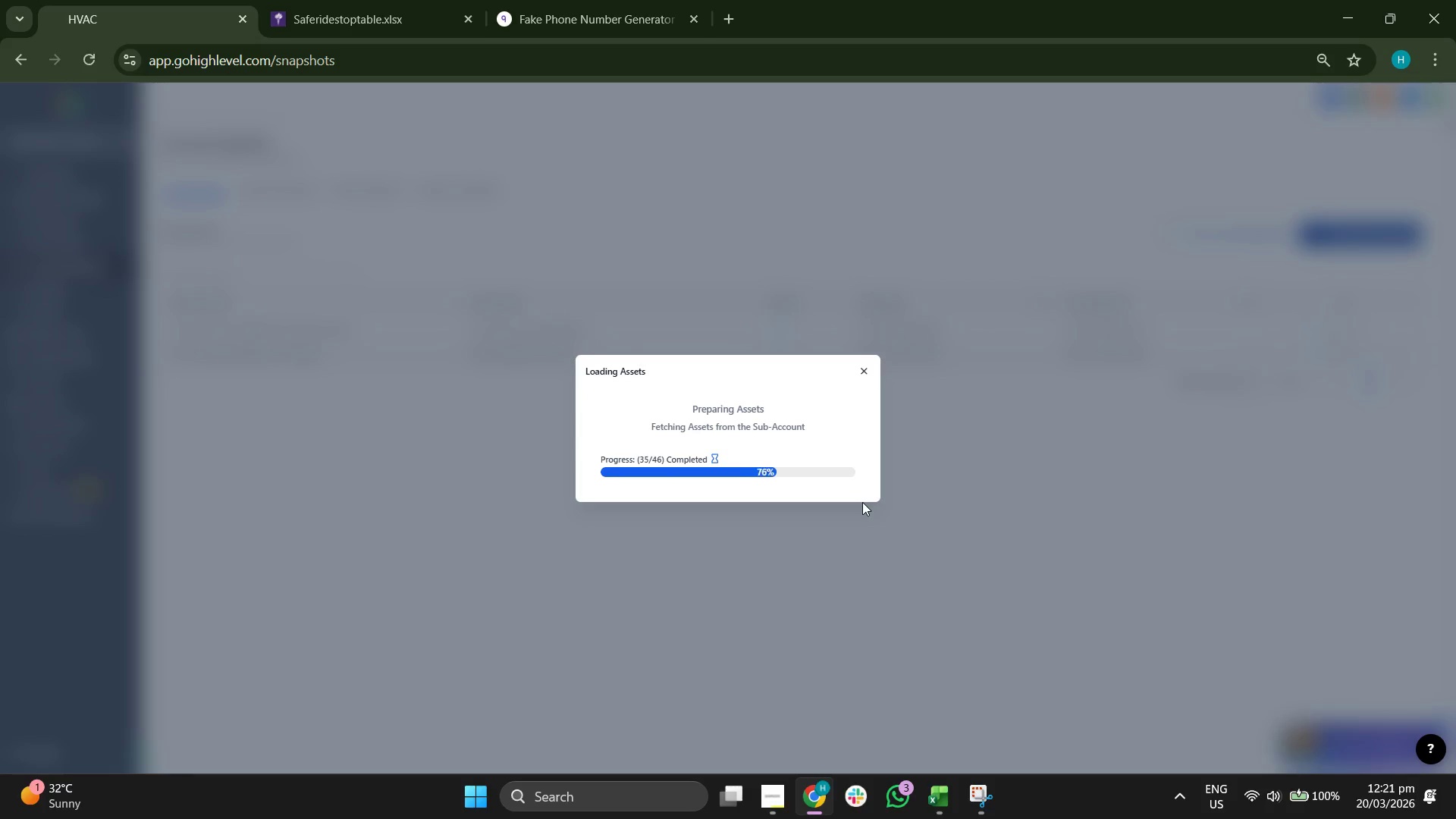 
scroll: coordinate [554, 303], scroll_direction: up, amount: 3.0
 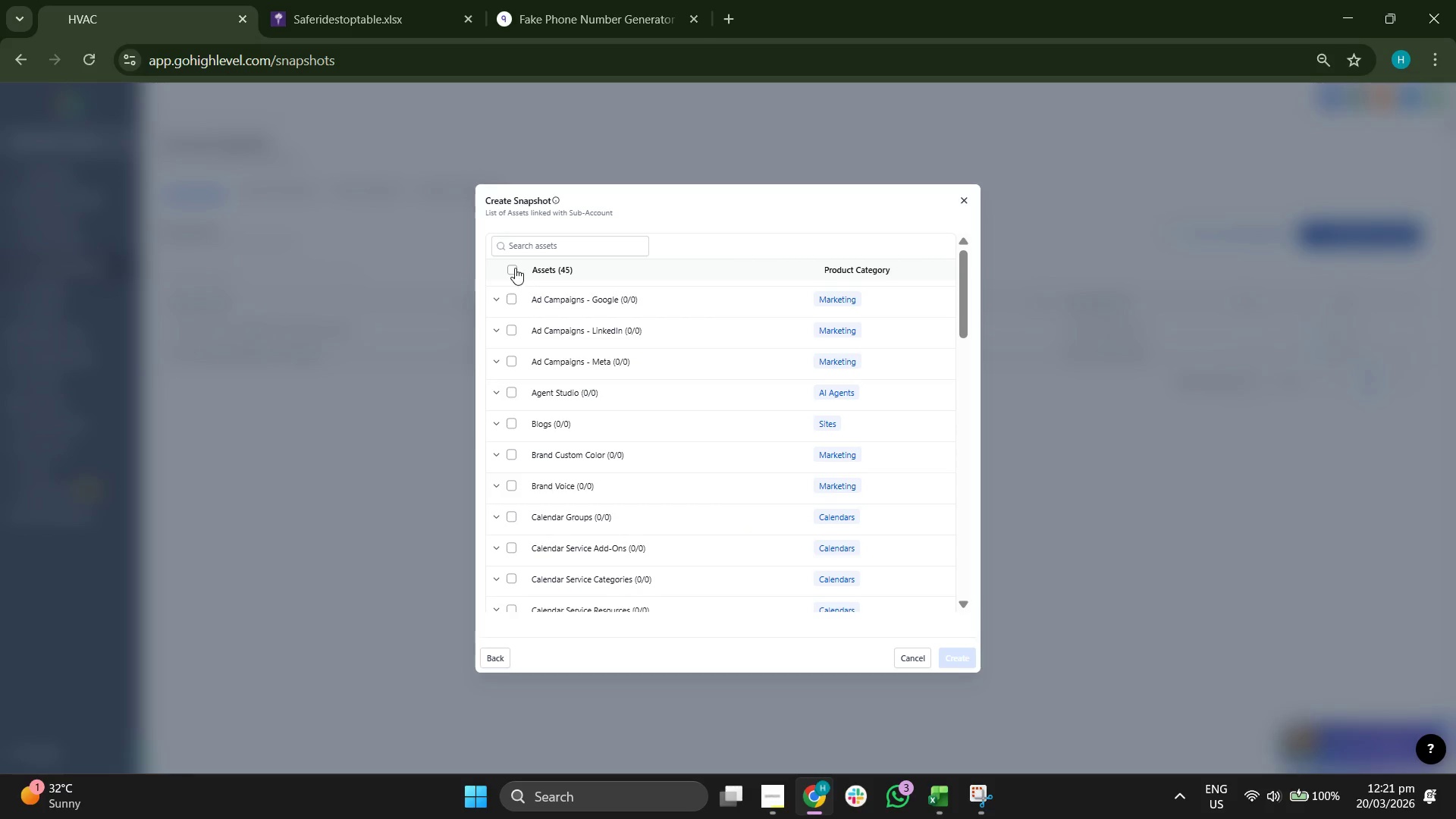 
left_click([514, 266])
 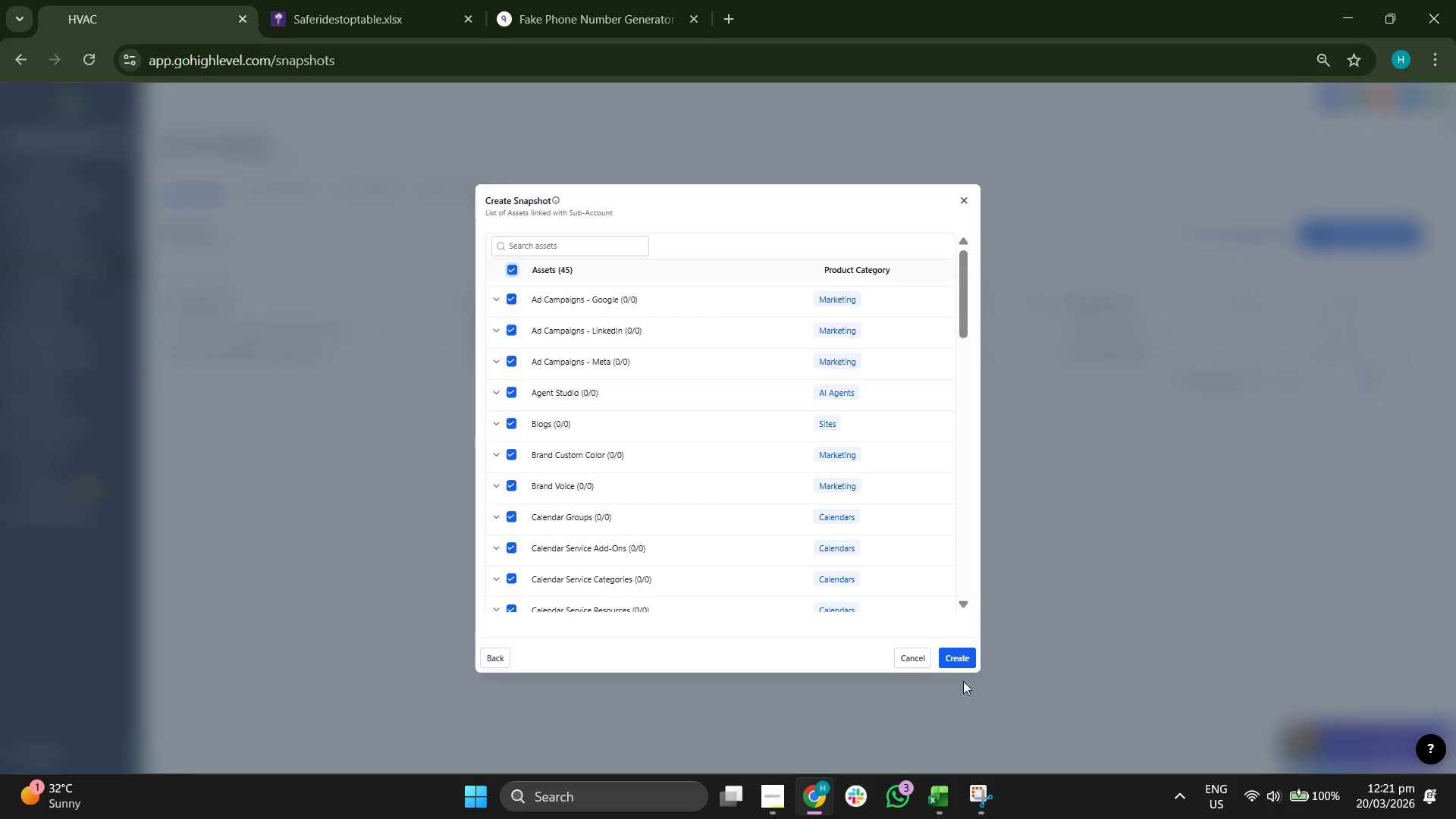 
left_click([965, 661])
 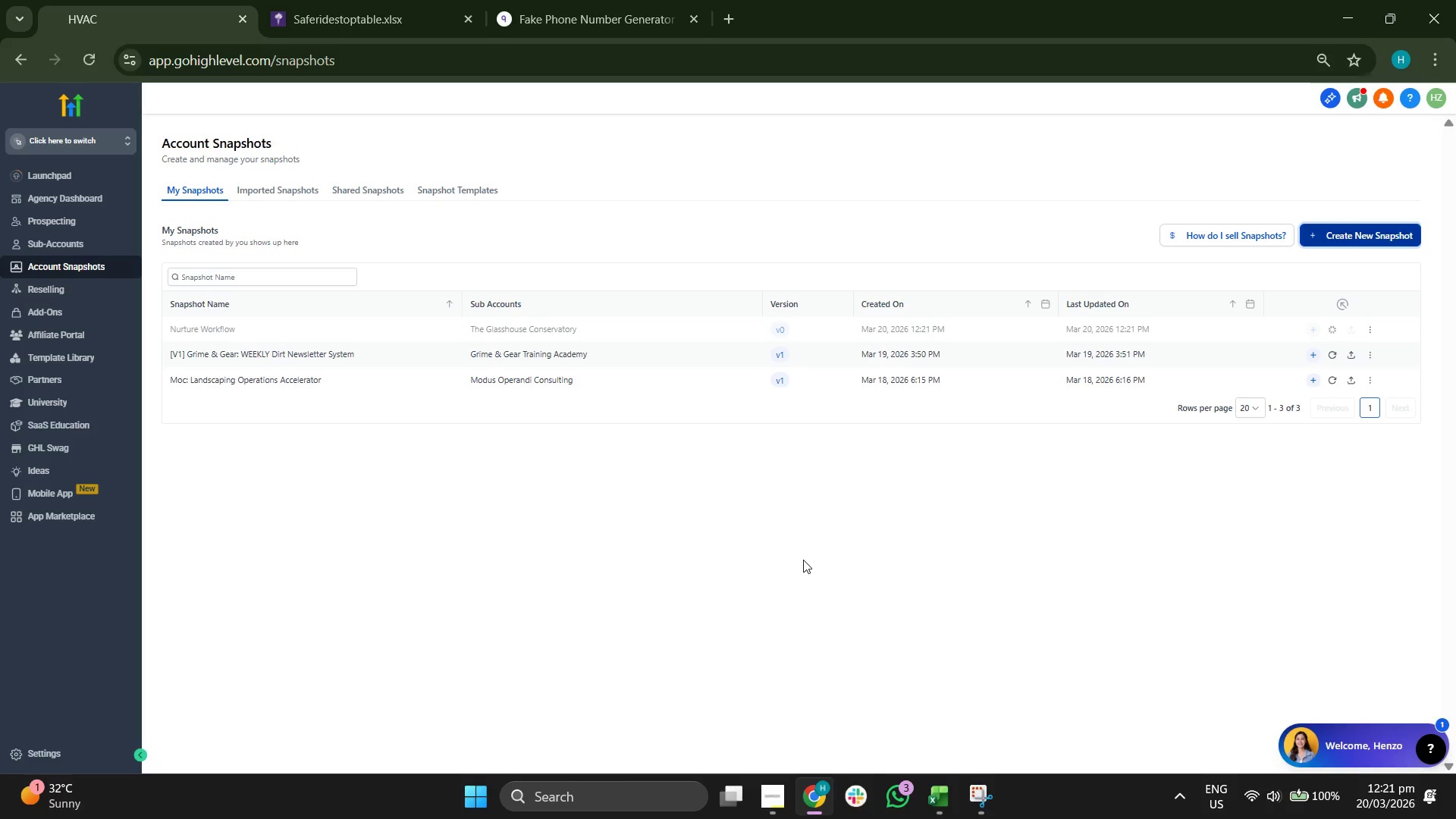 
wait(33.81)
 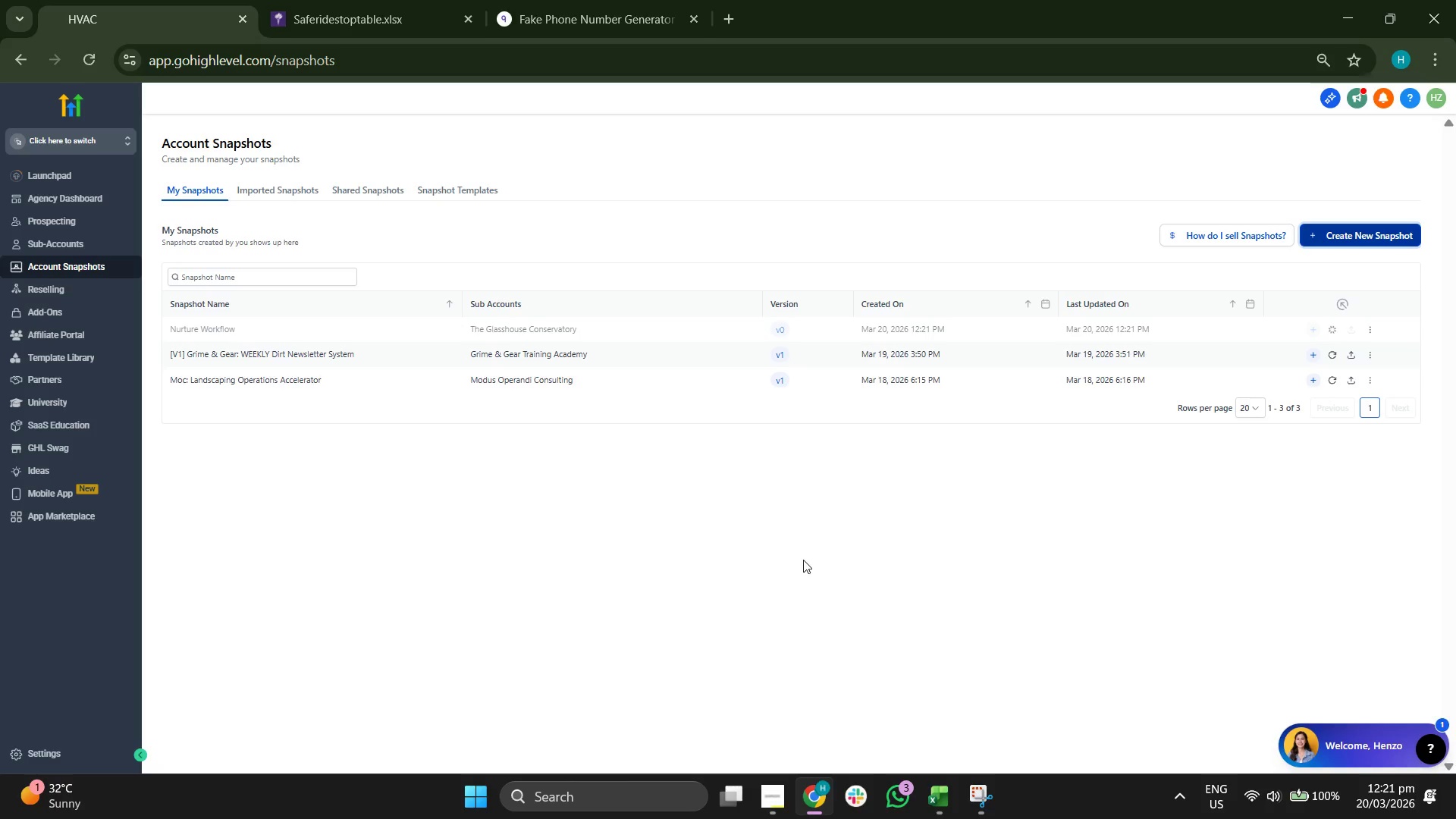 
left_click([1373, 330])
 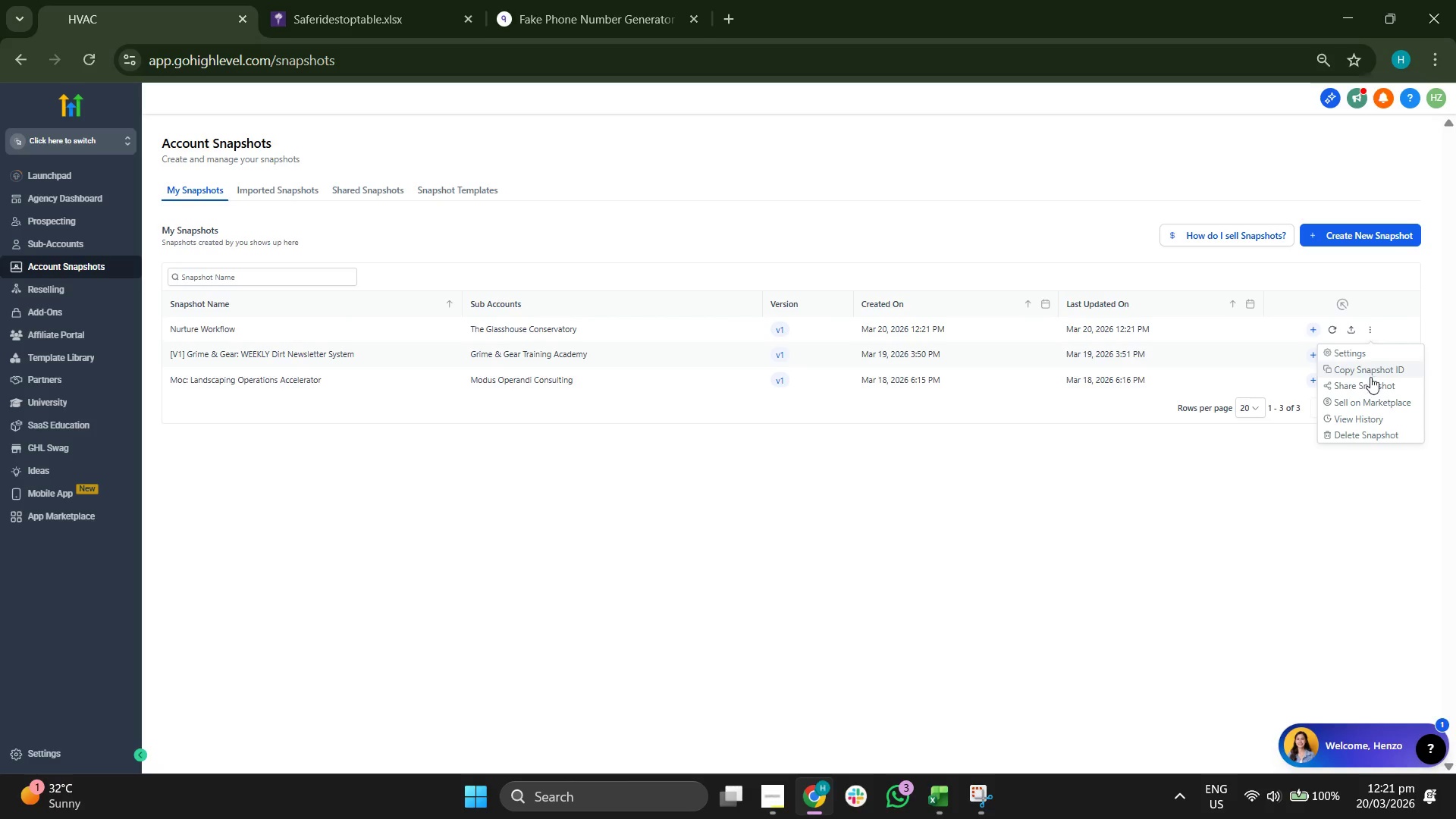 
left_click([1370, 382])
 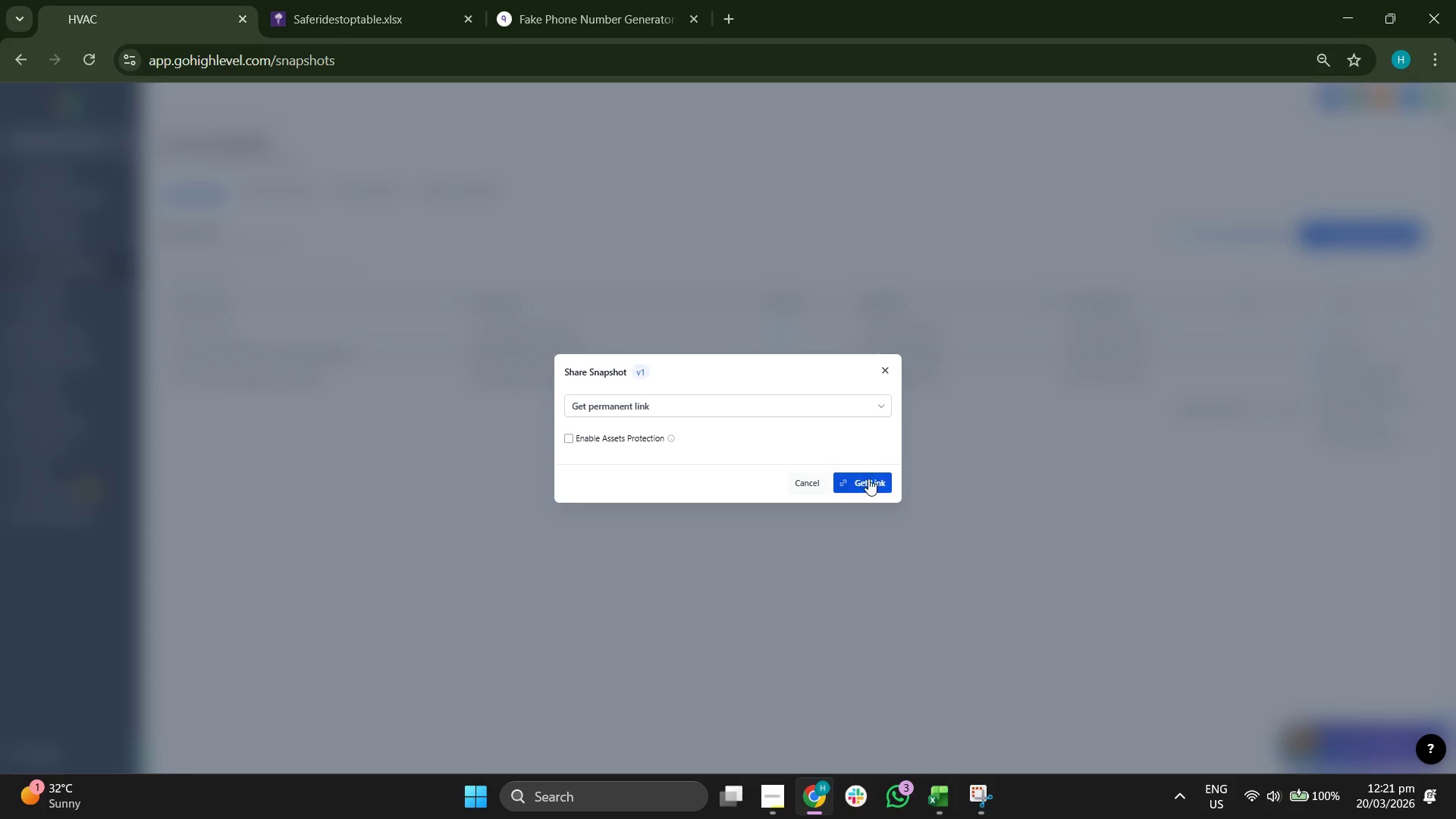 
left_click([864, 479])
 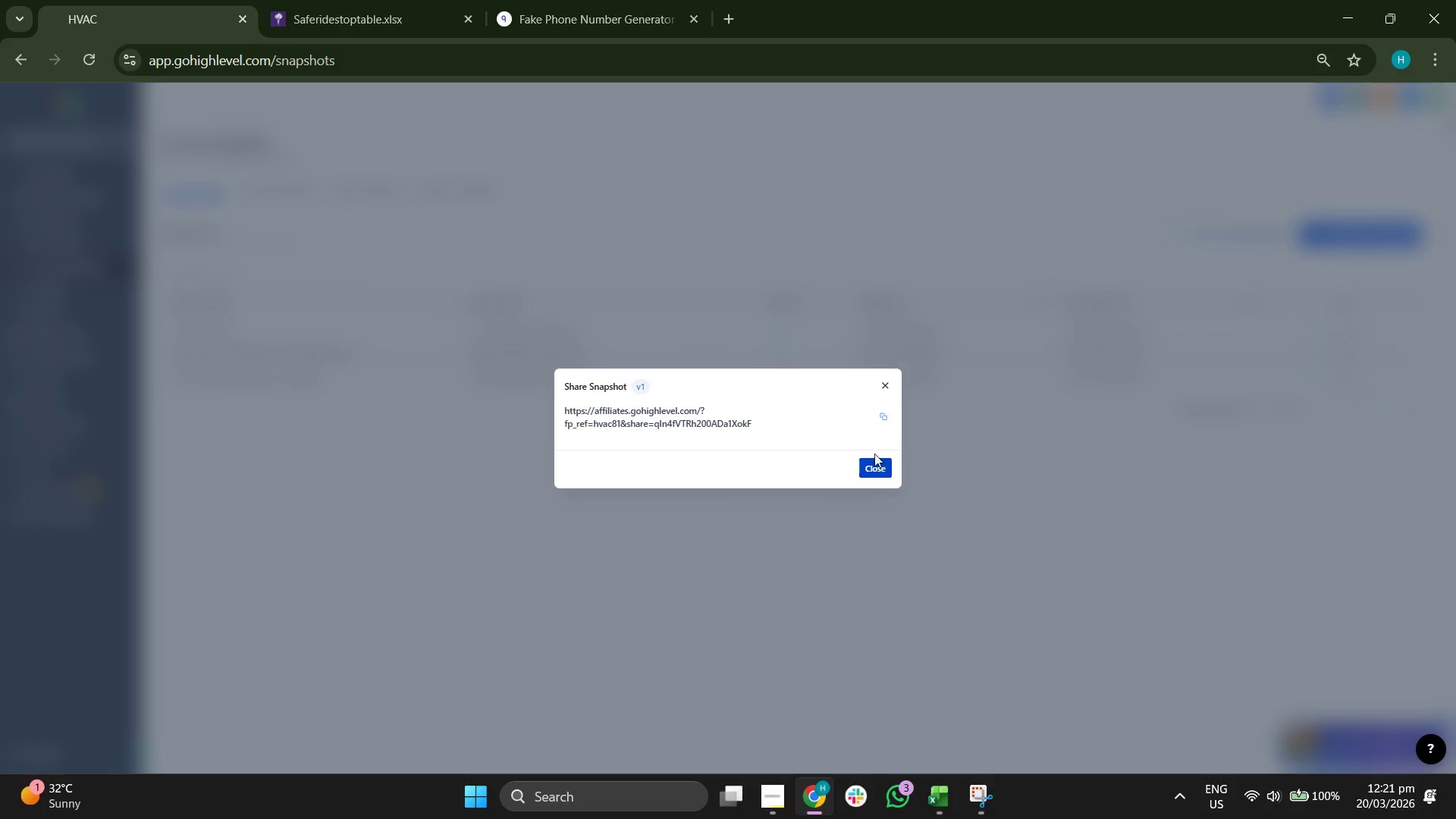 
left_click([886, 413])
 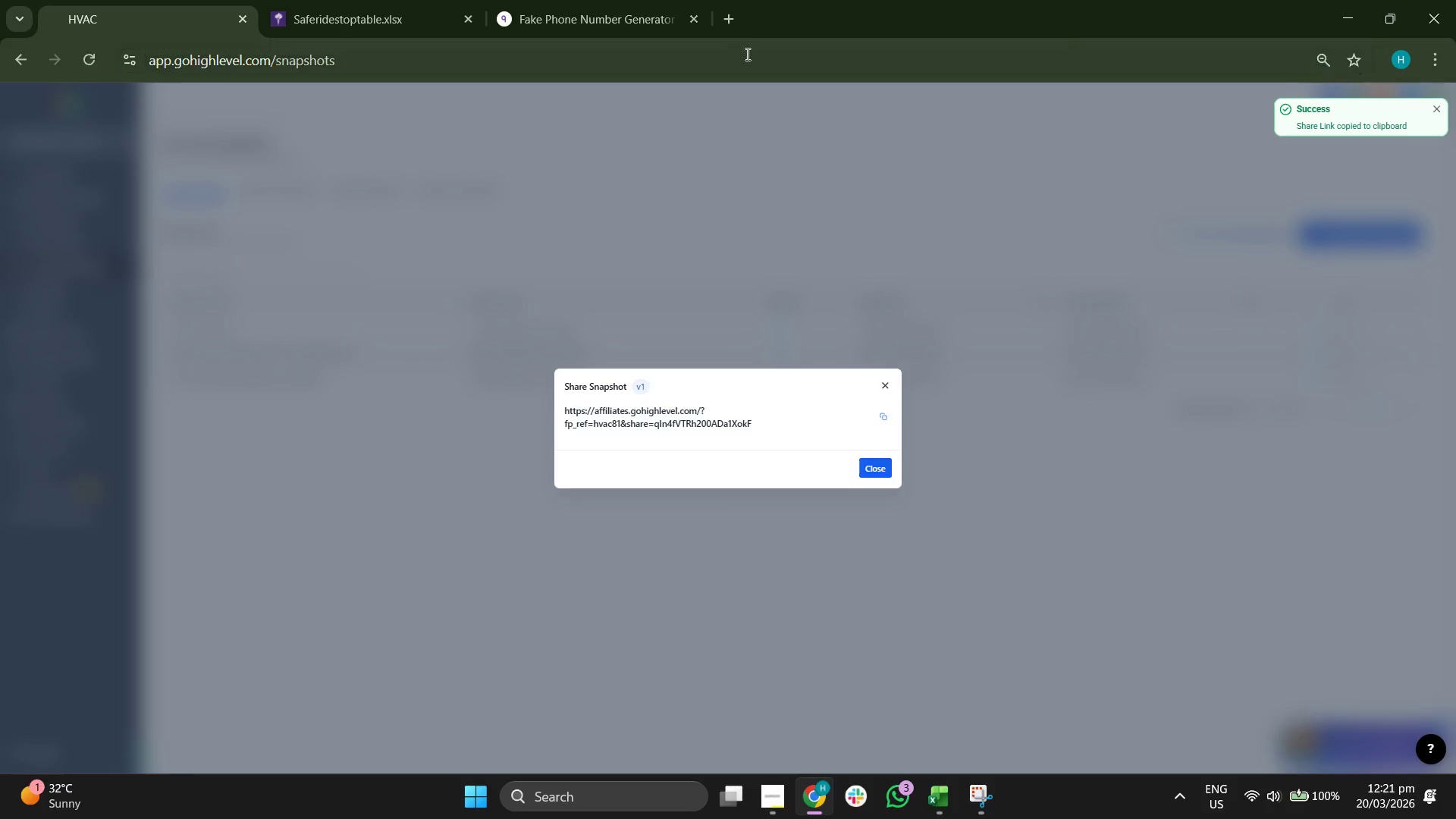 
left_click([730, 23])
 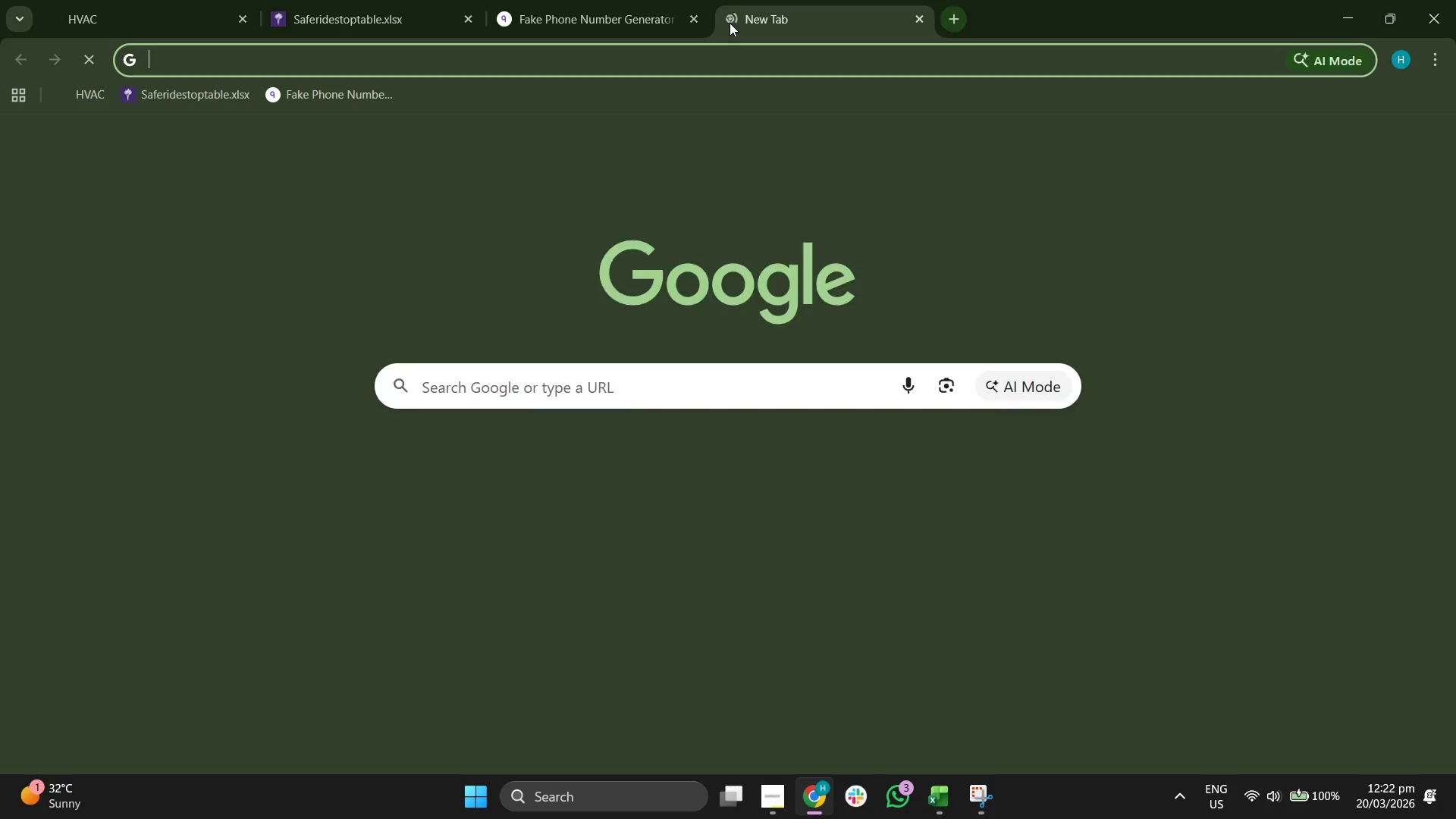 
key(Control+V)
 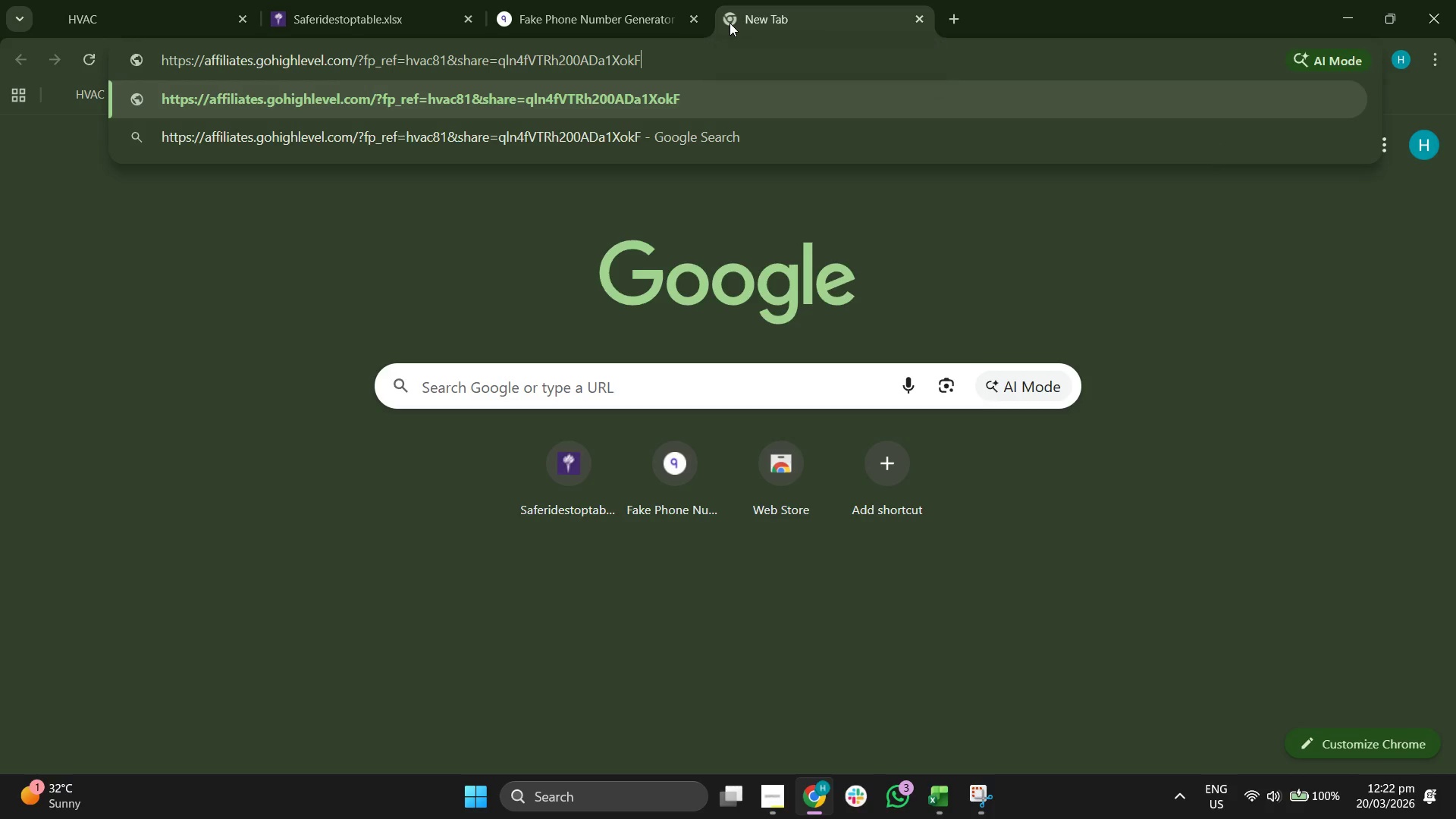 
key(Enter)
 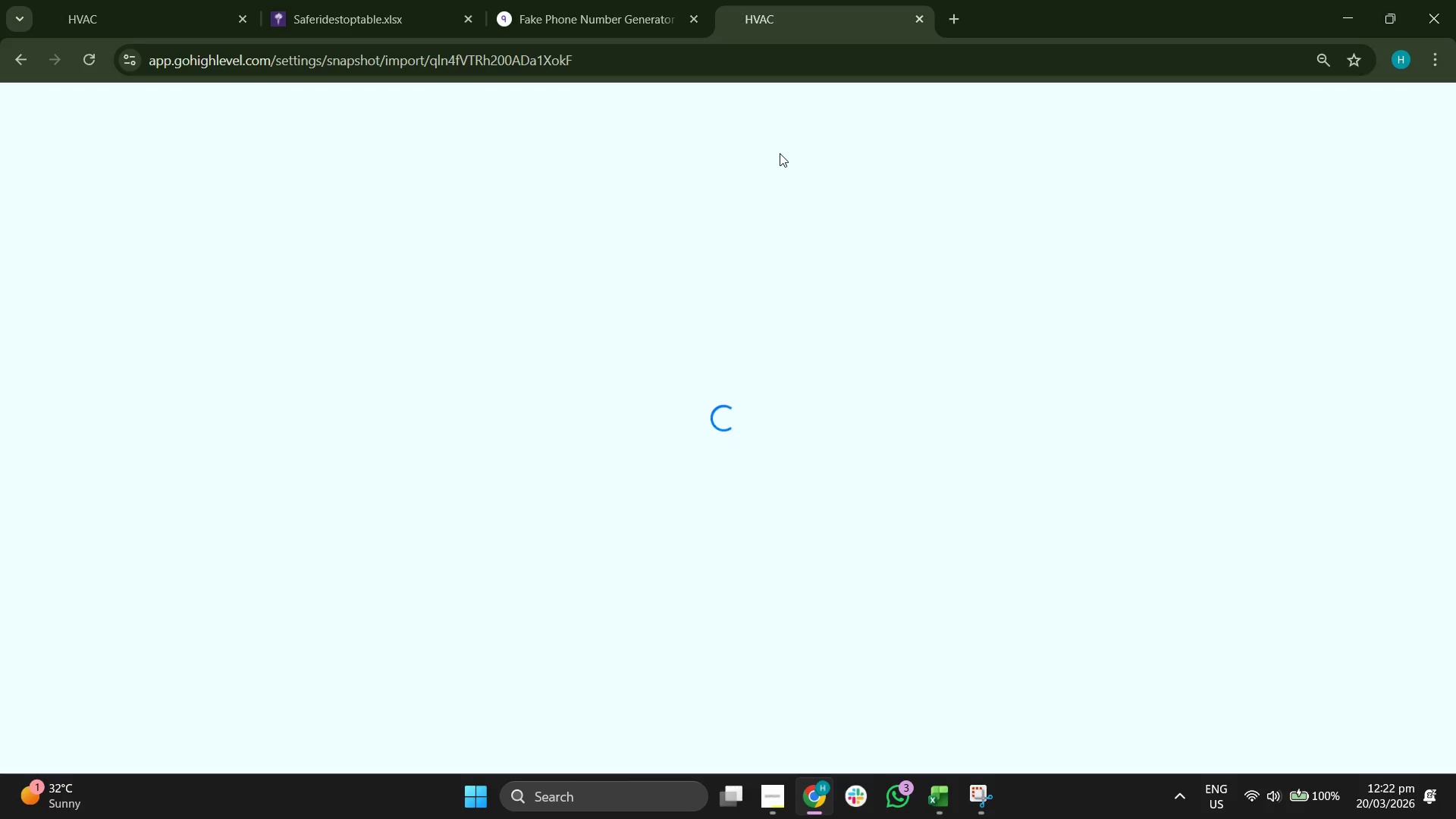 